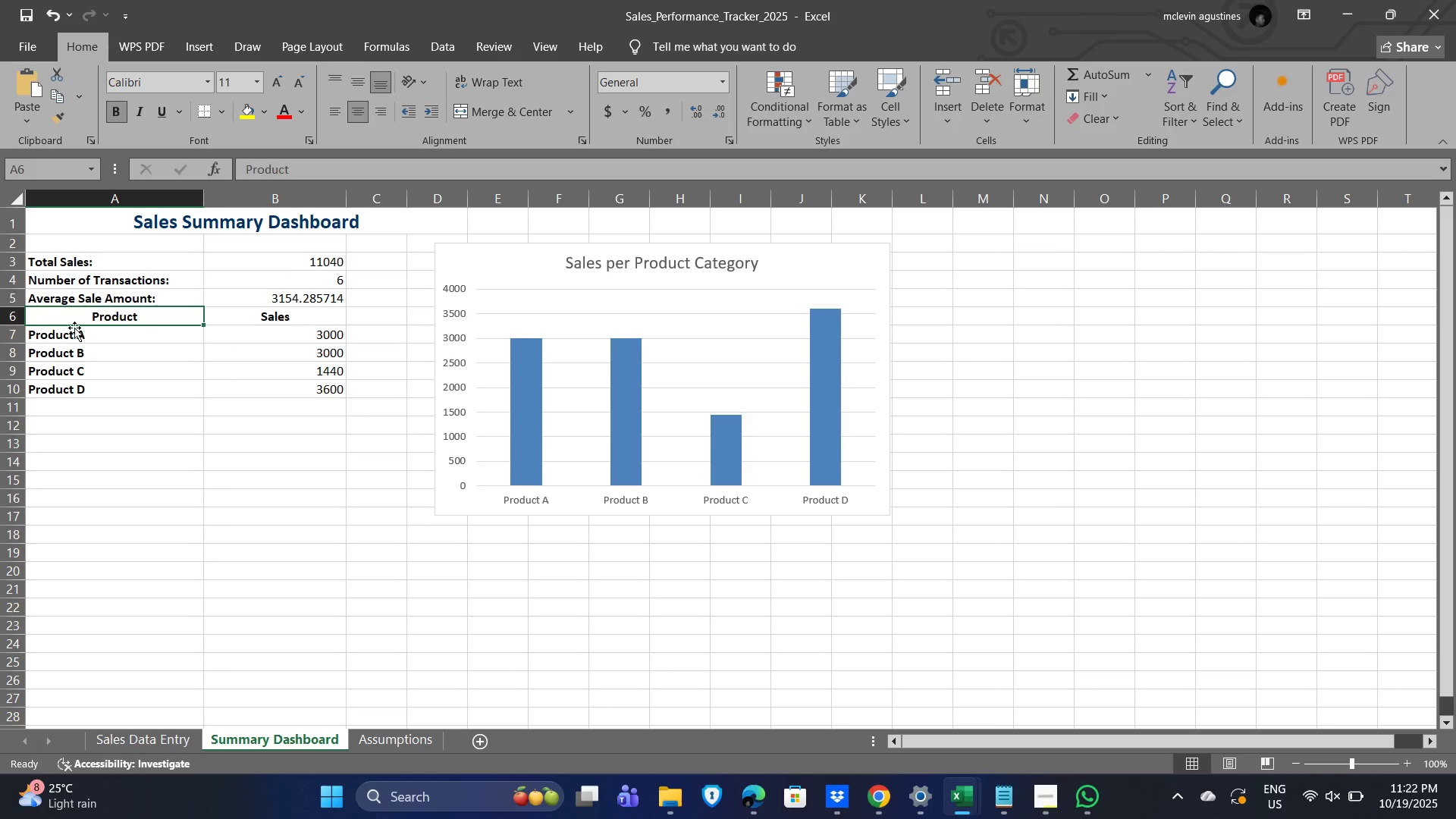 
left_click_drag(start_coordinate=[69, 318], to_coordinate=[316, 393])
 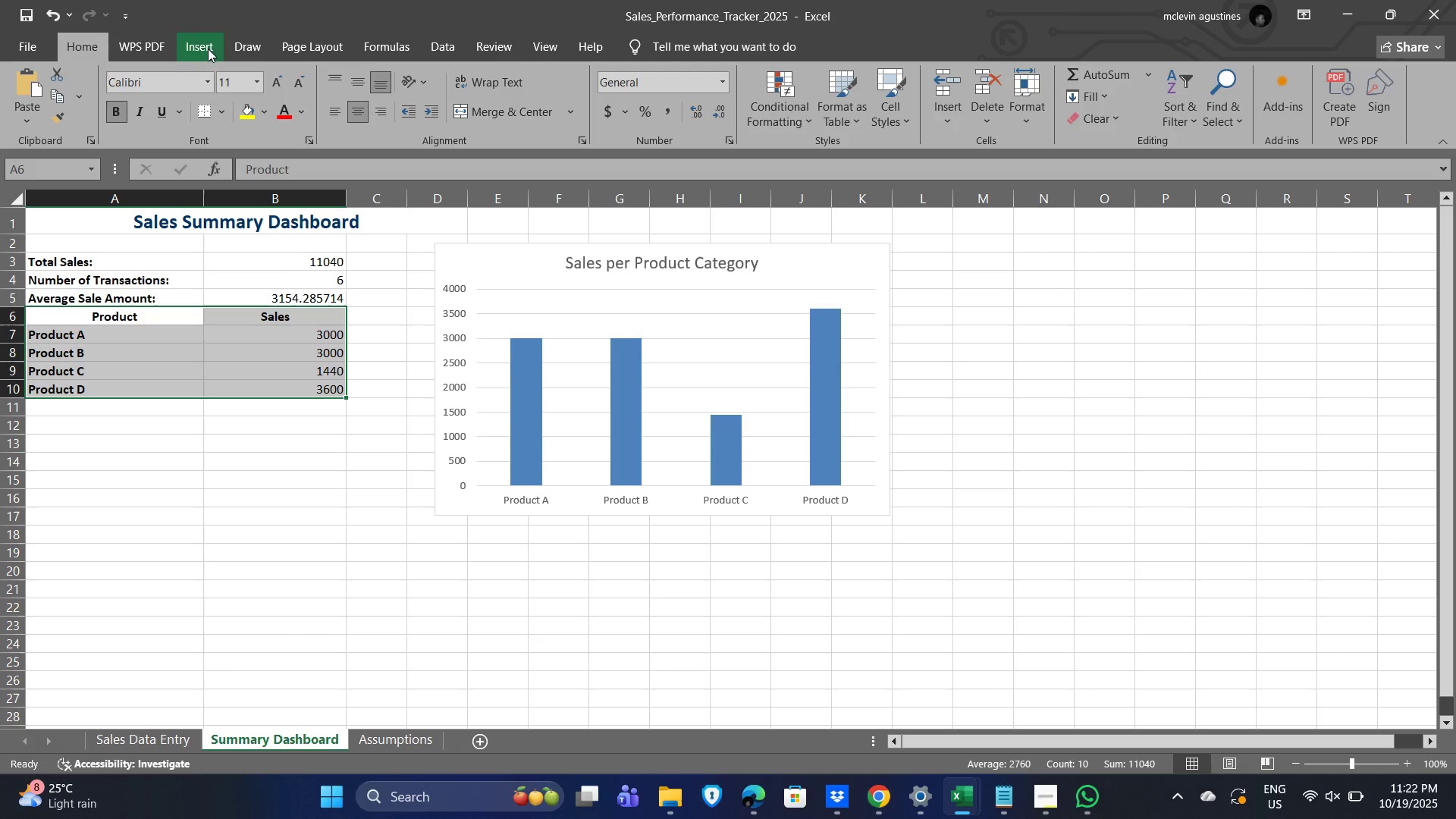 
left_click([790, 115])
 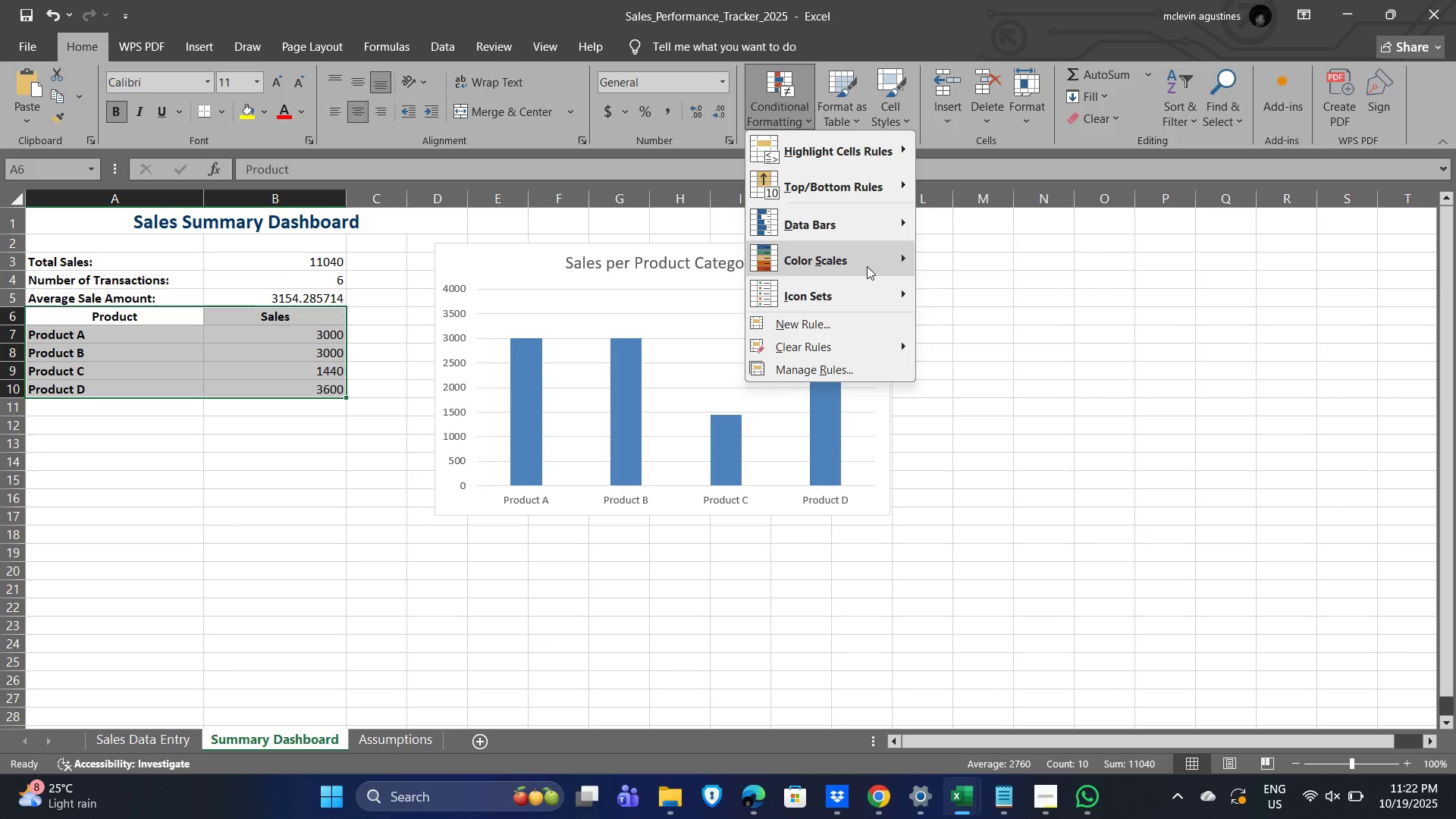 
key(Alt+AltLeft)
 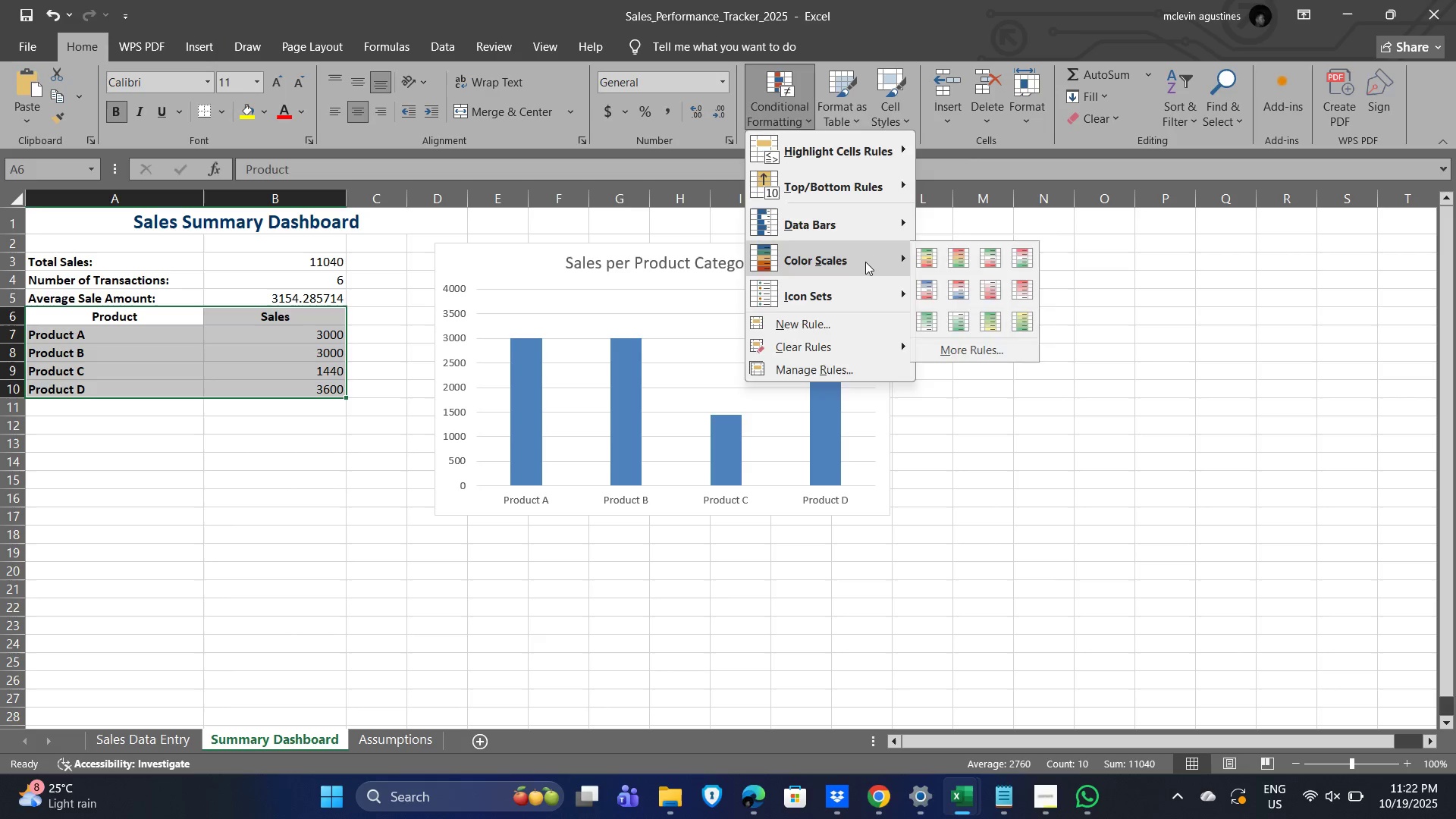 
key(Tab)
 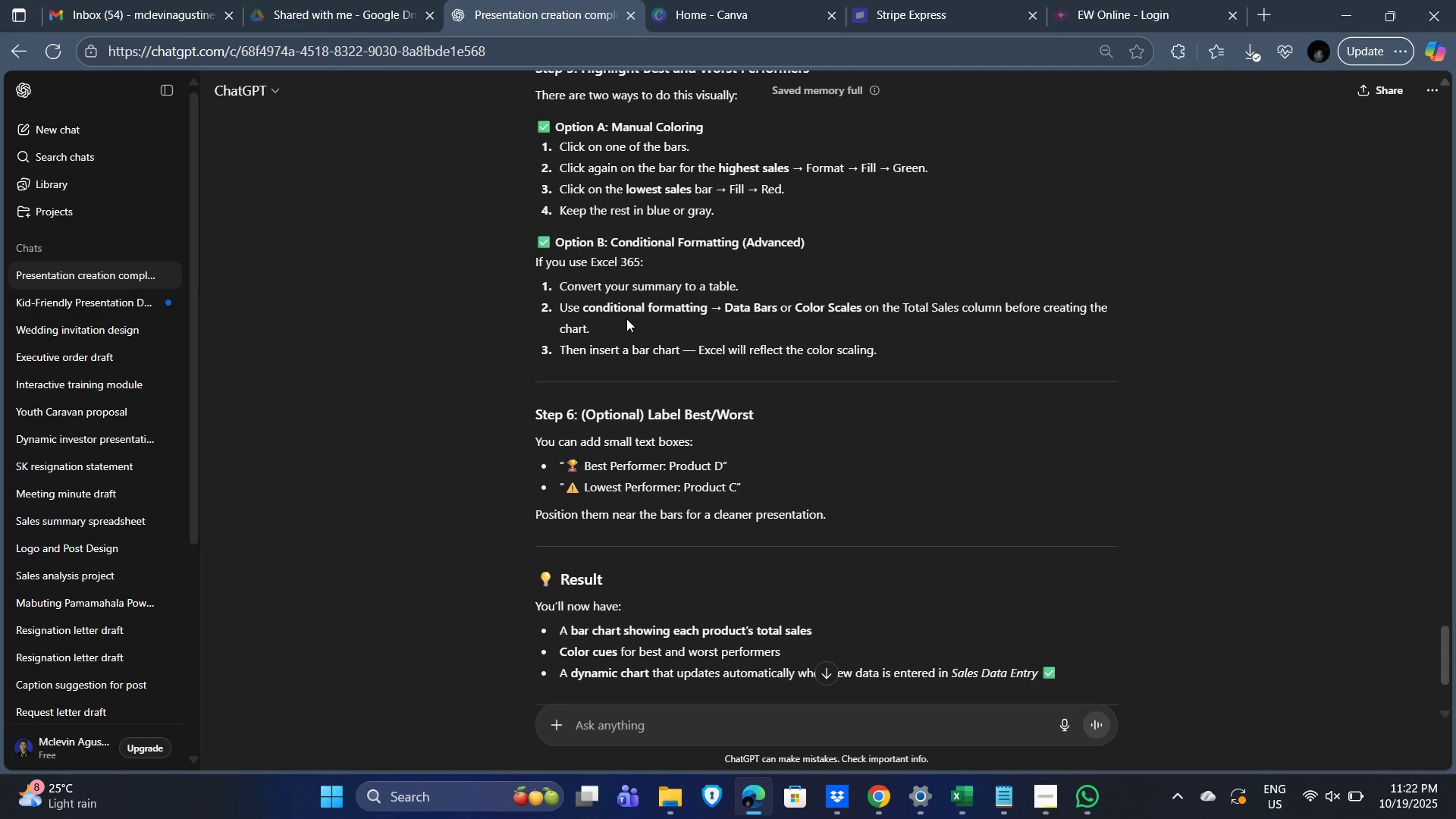 
key(Alt+AltLeft)
 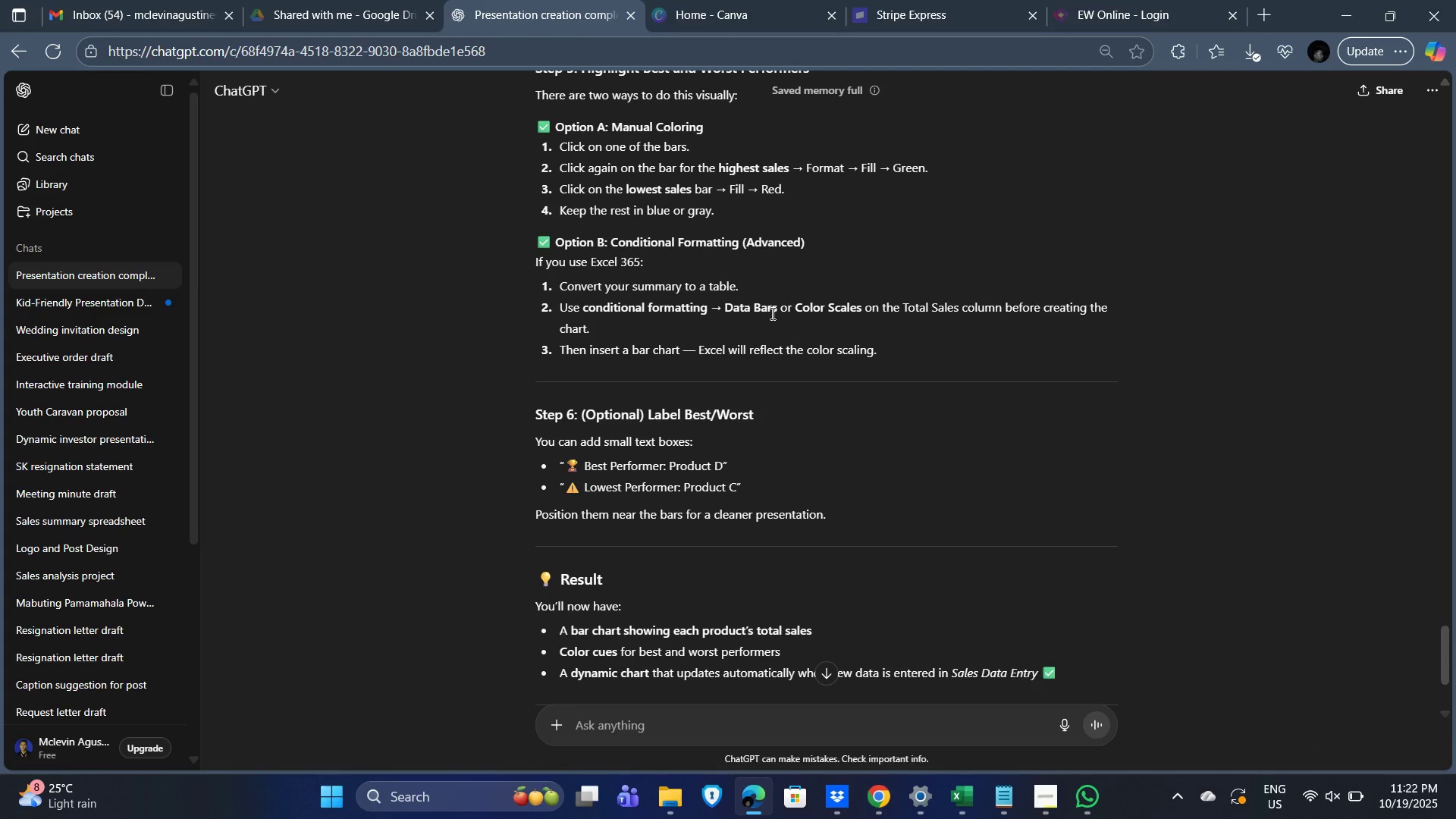 
key(Alt+Tab)
 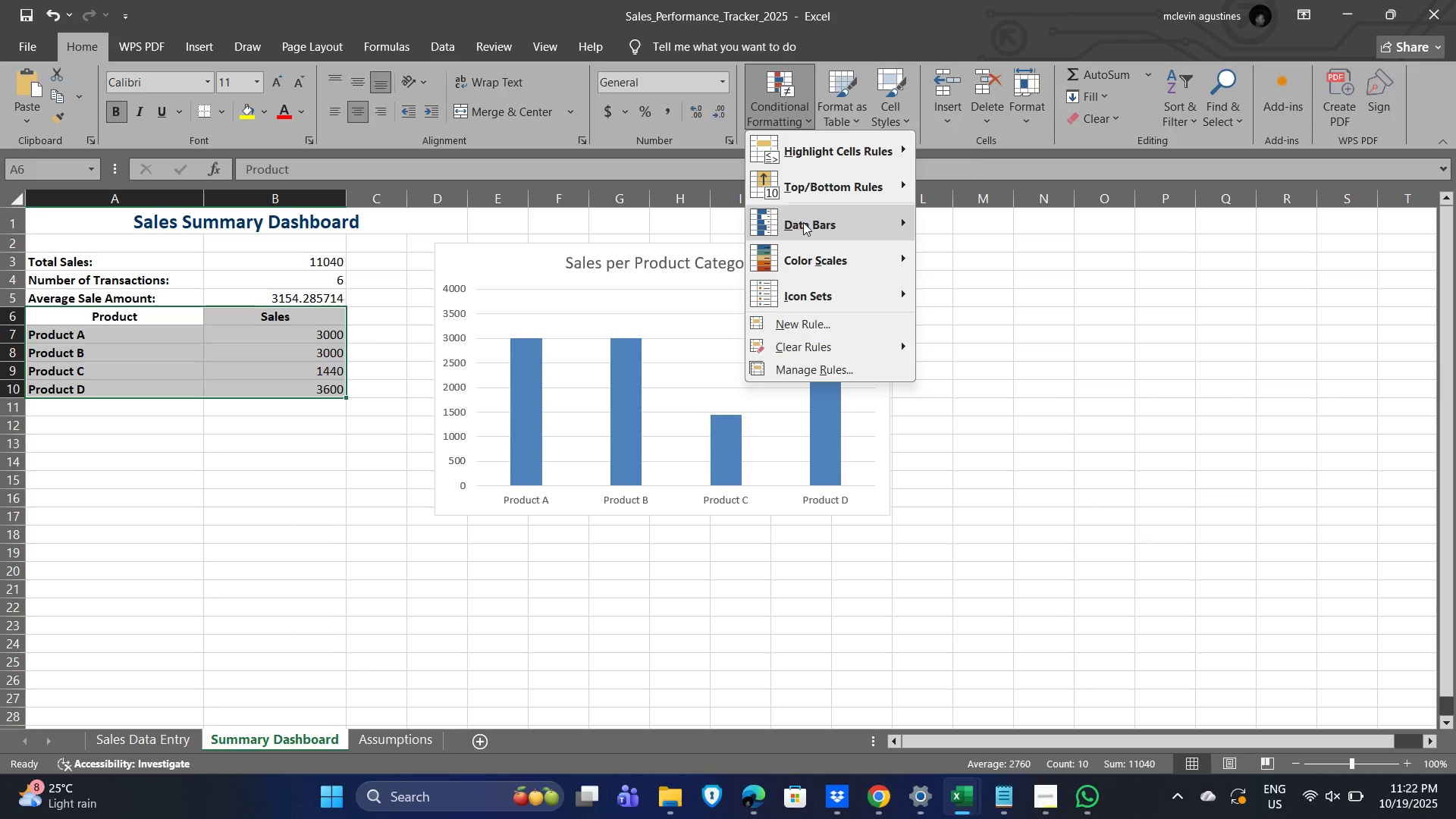 
left_click([871, 227])
 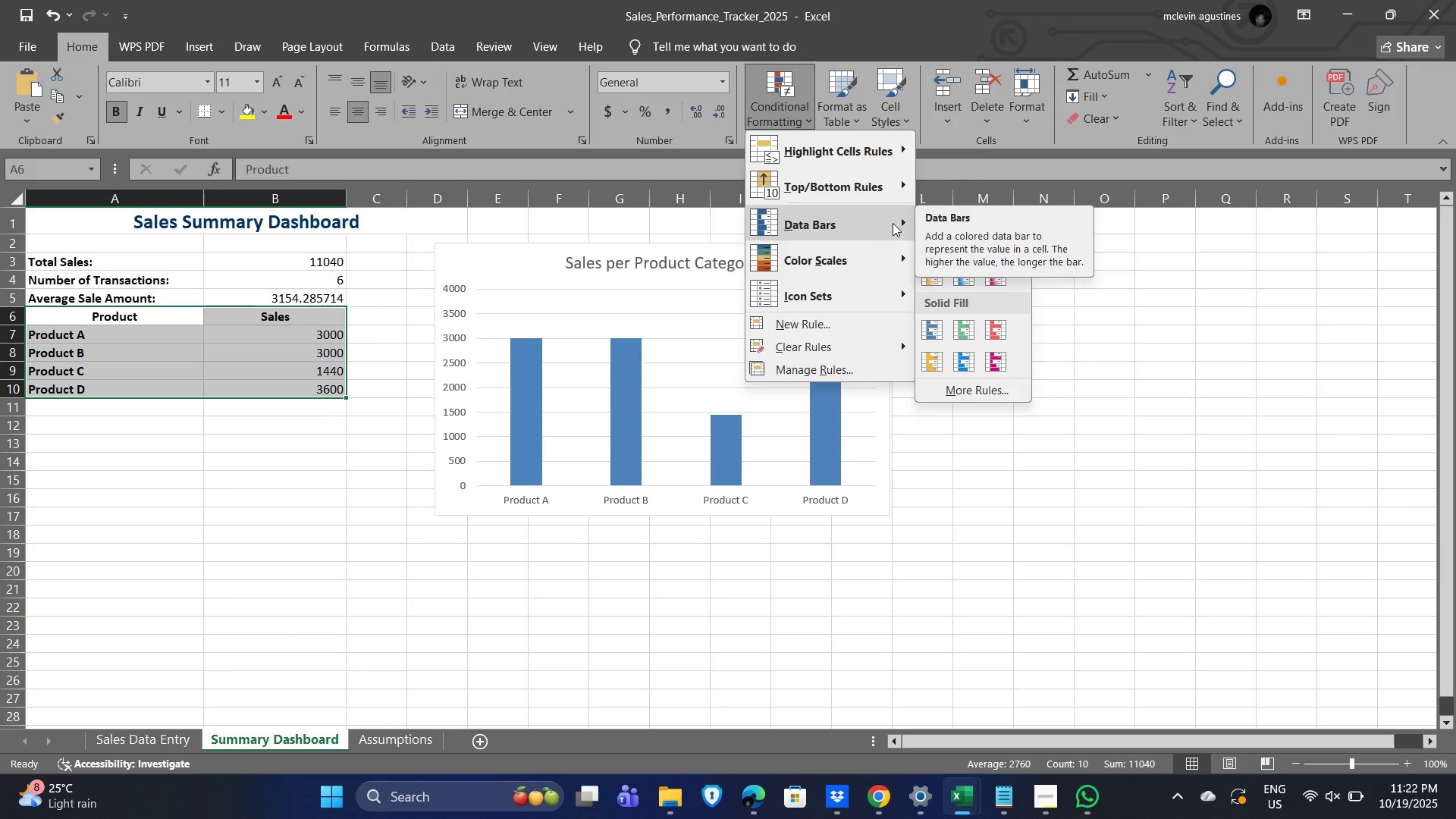 
key(Alt+AltLeft)
 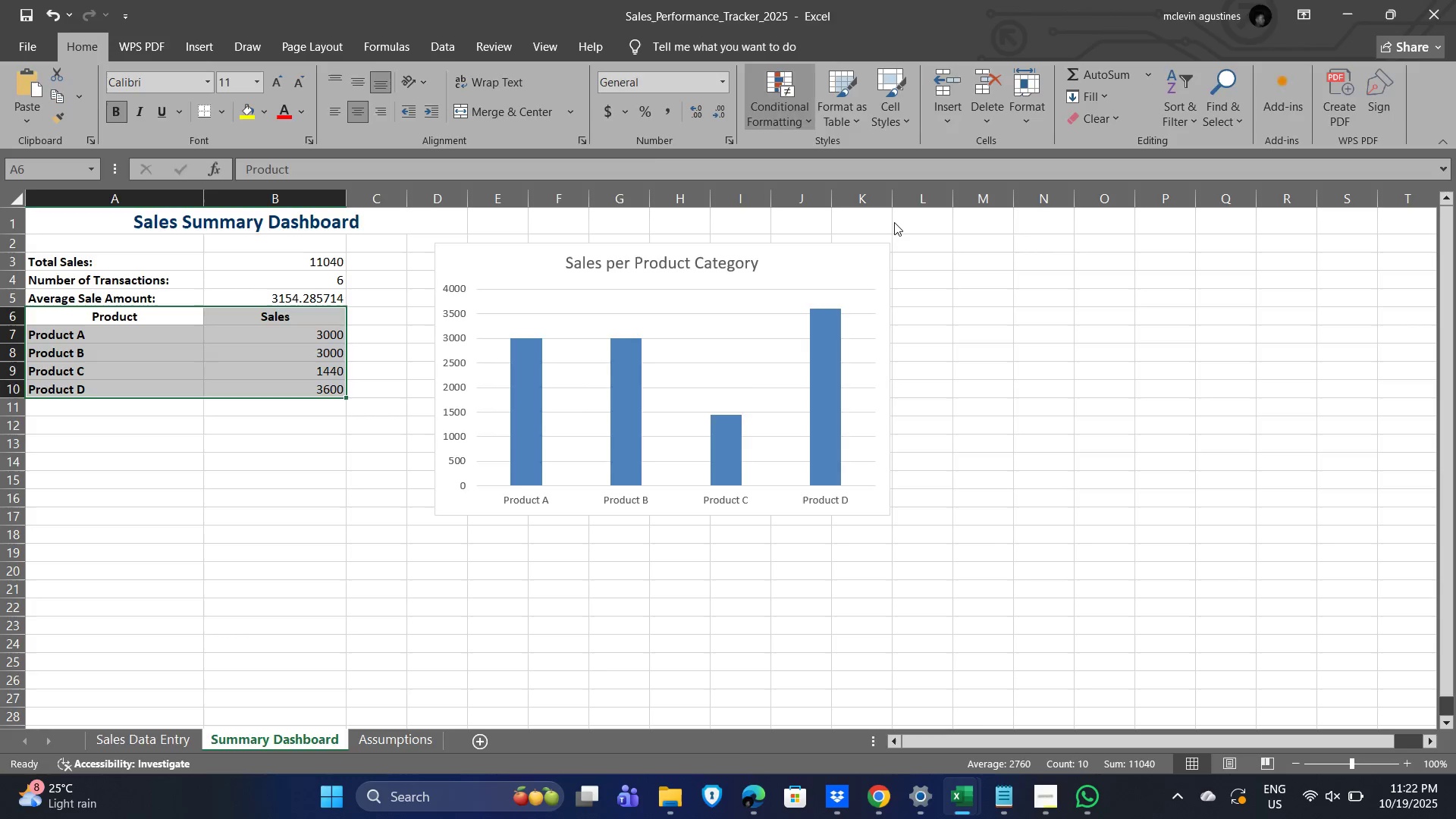 
key(Alt+Tab)
 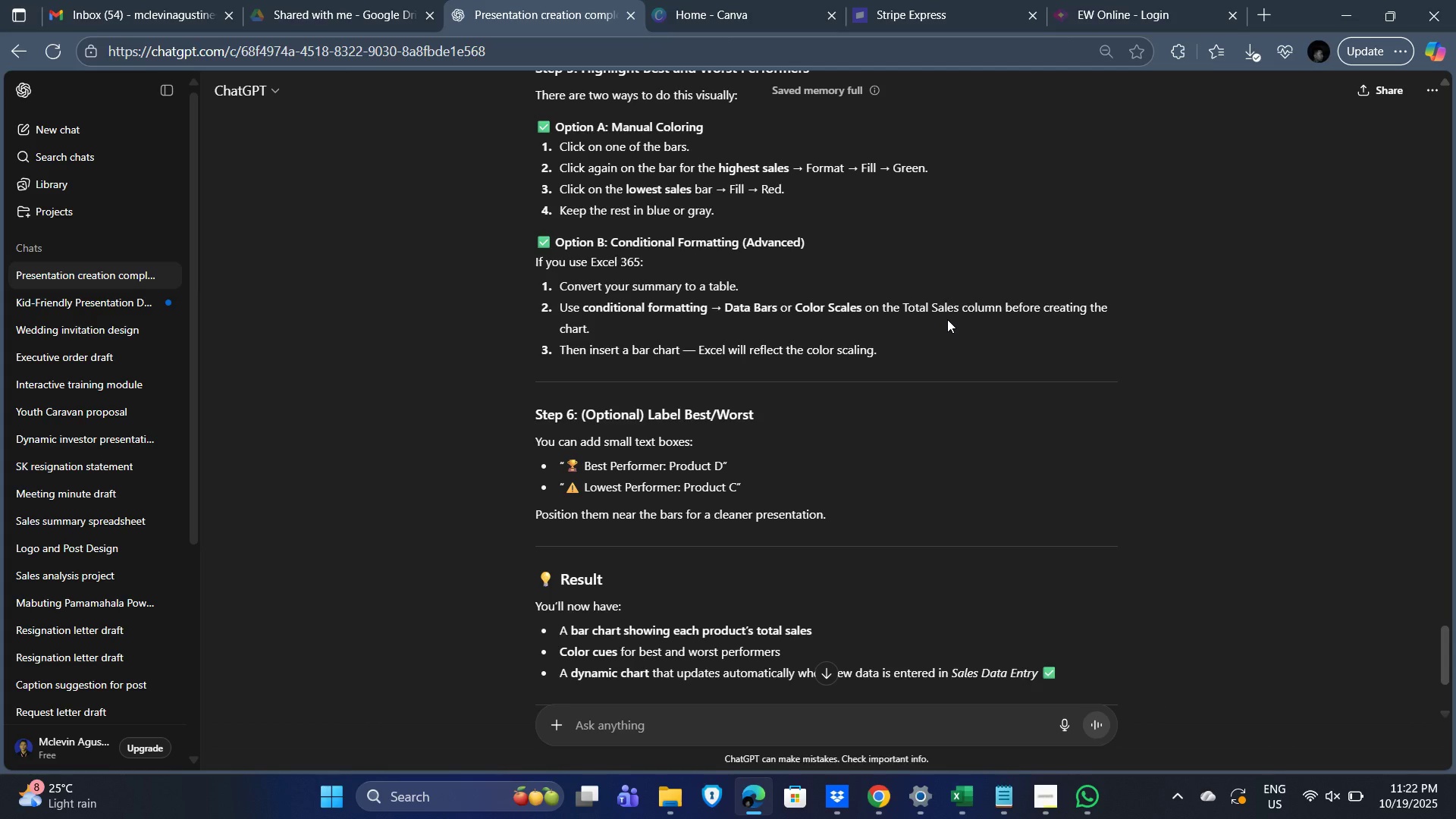 
wait(32.3)
 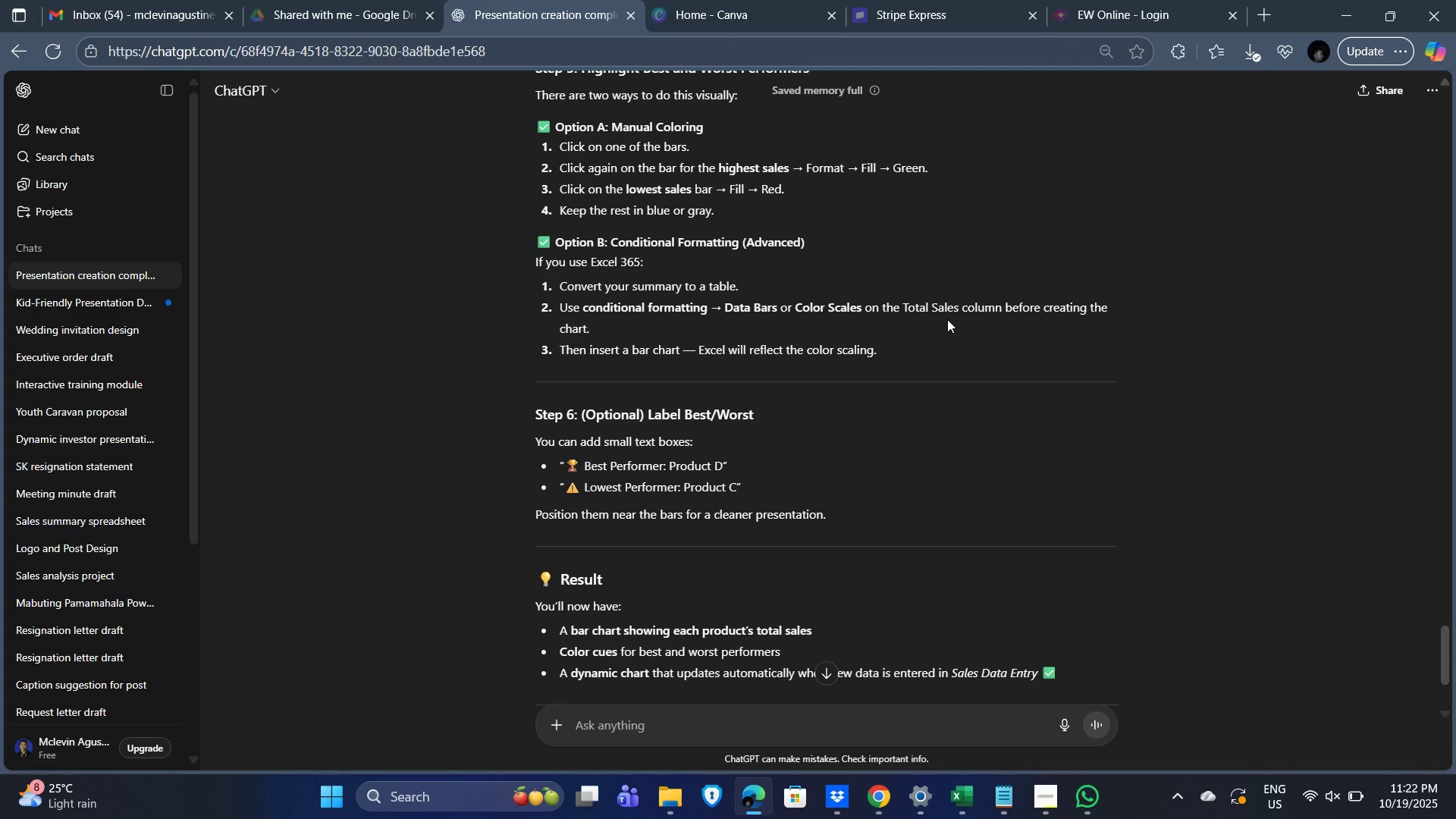 
key(Alt+AltLeft)
 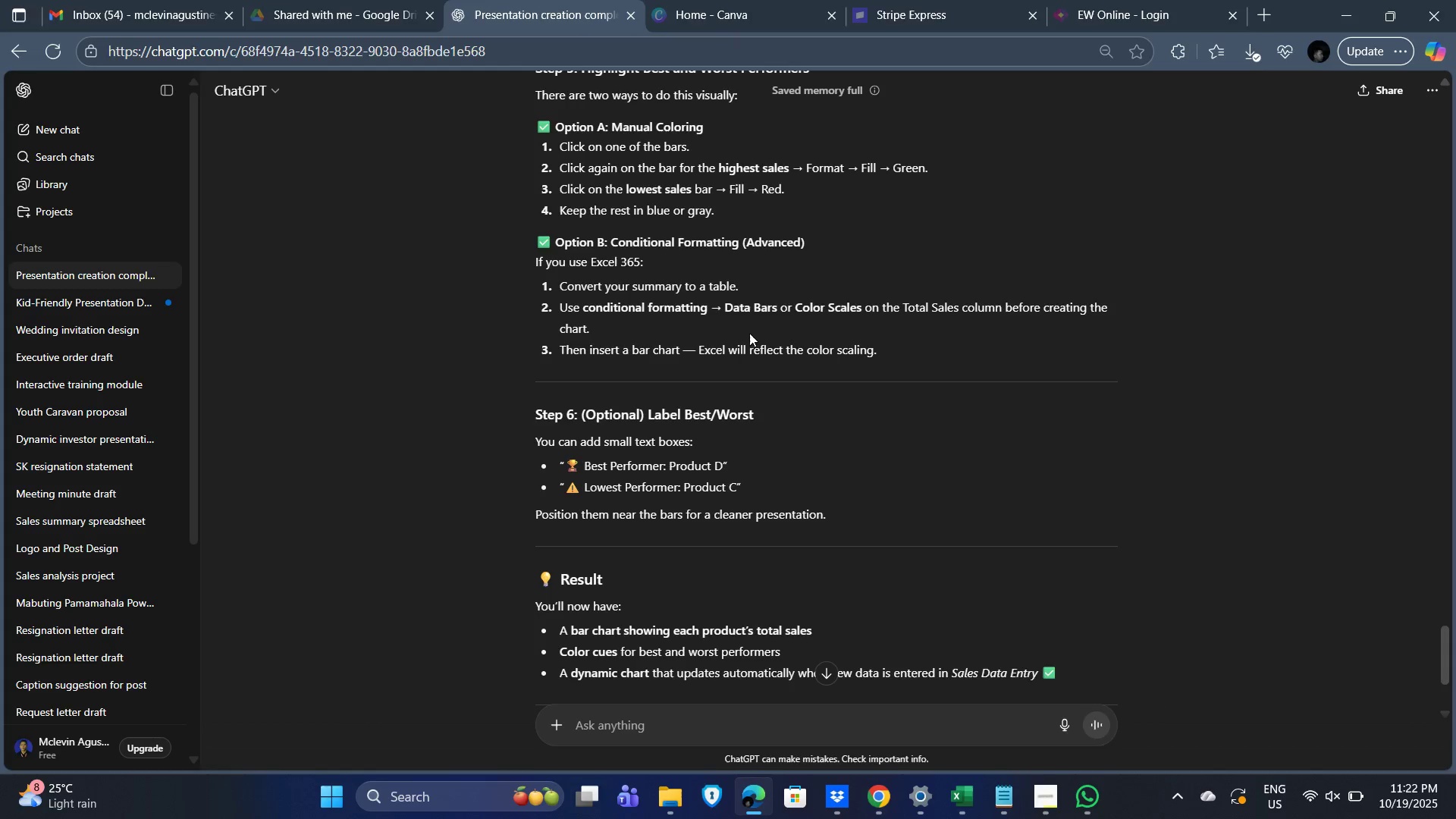 
key(Alt+Tab)
 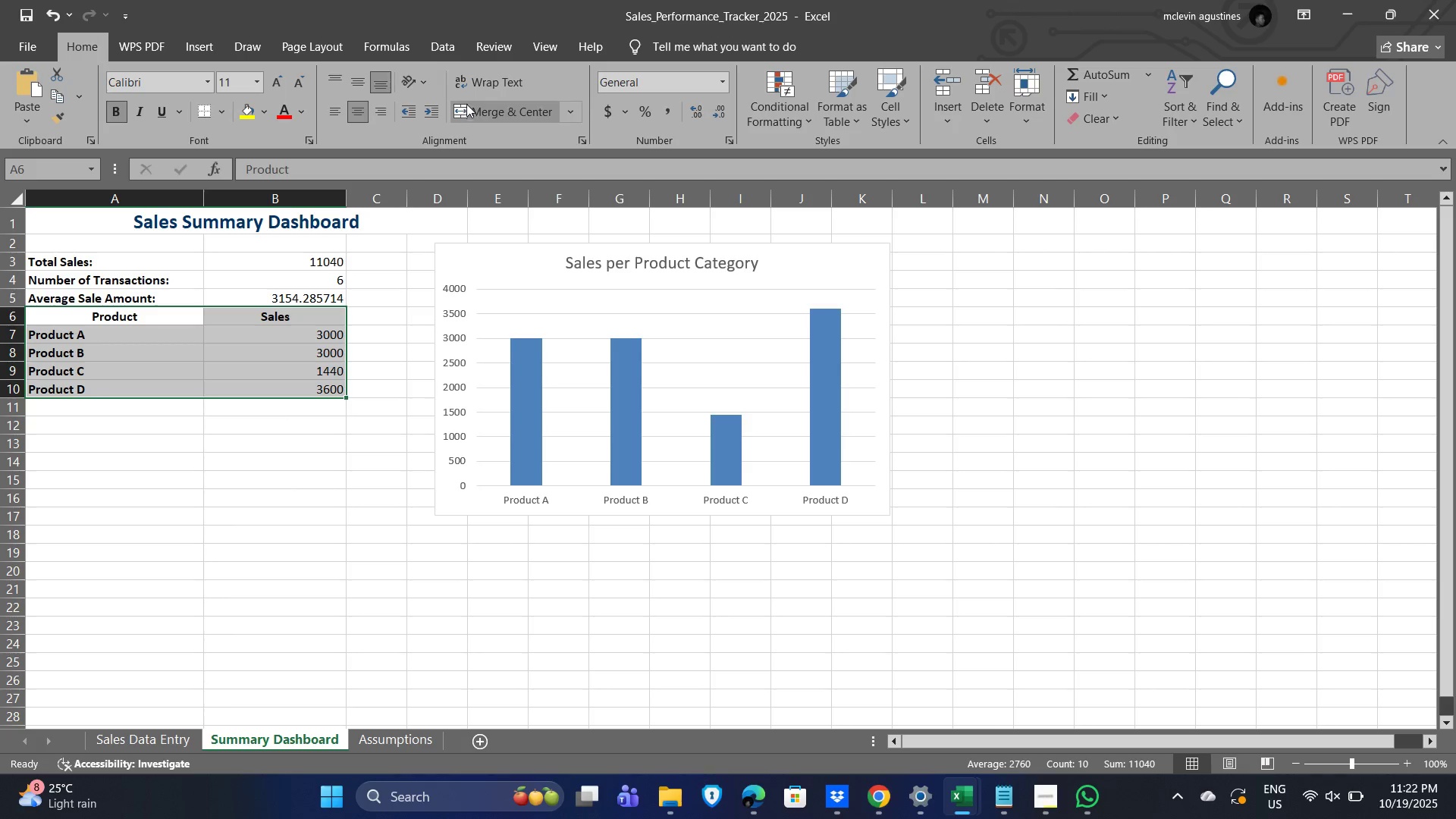 
left_click([779, 106])
 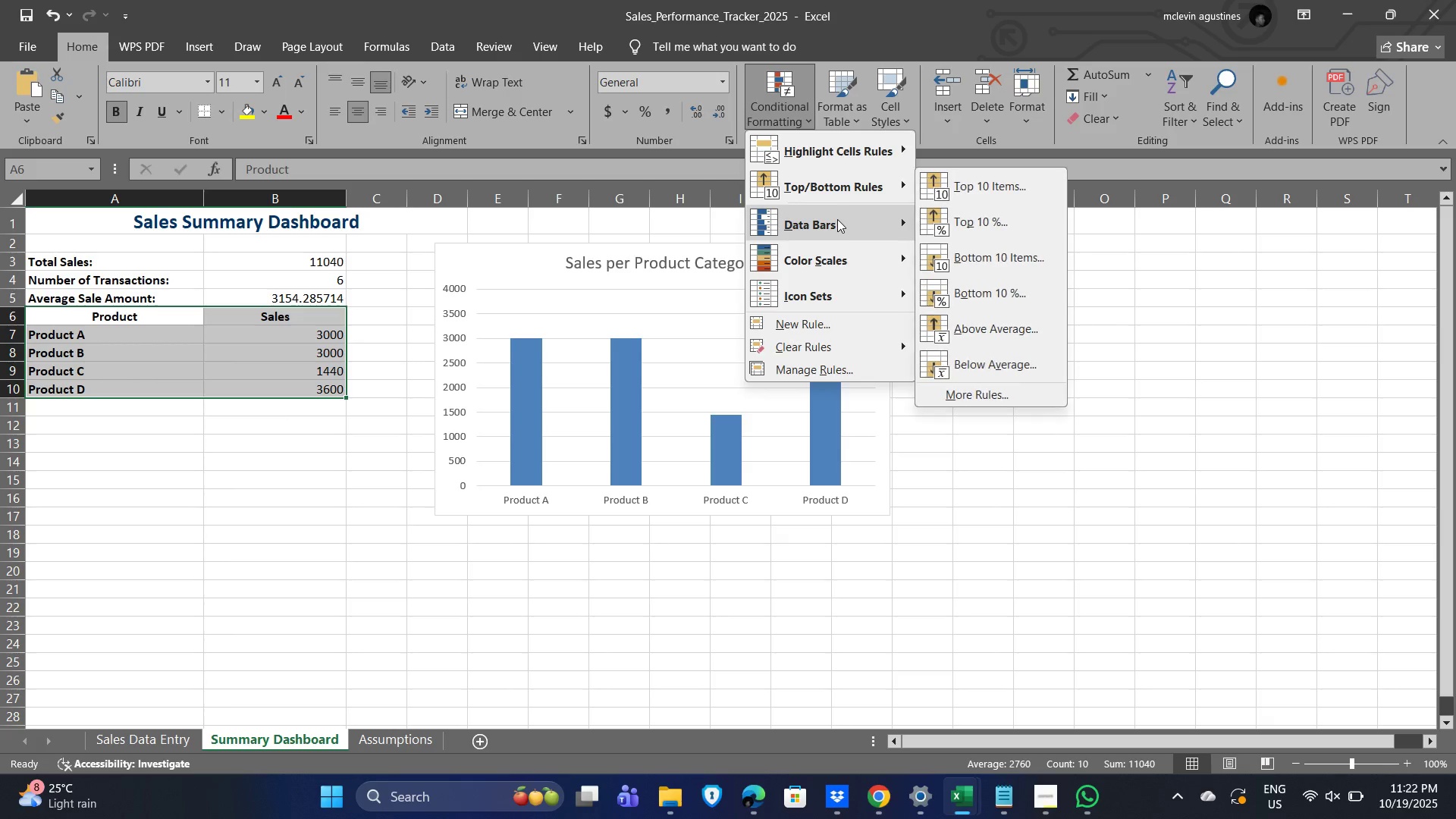 
left_click([875, 225])
 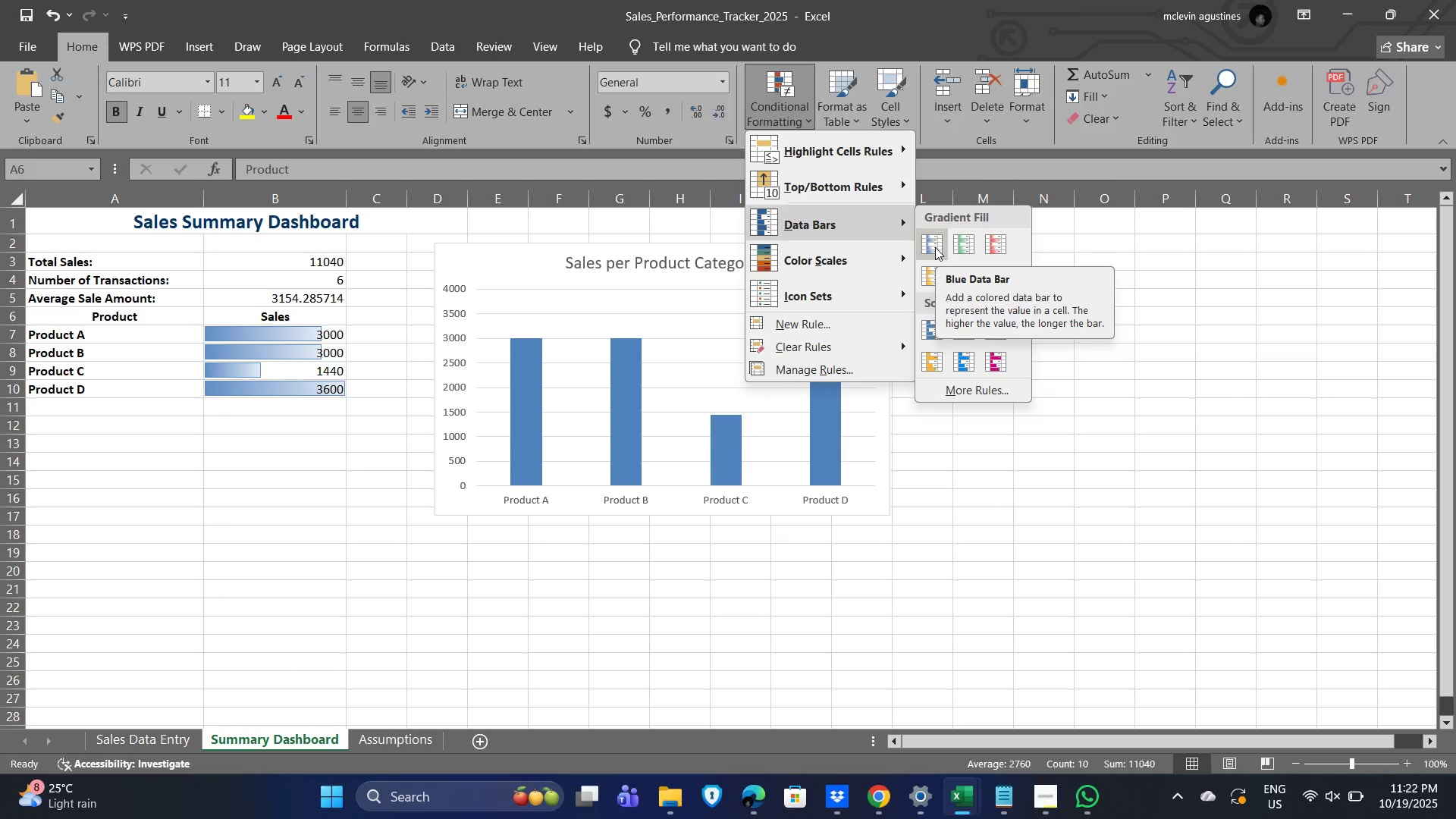 
mouse_move([968, 246])
 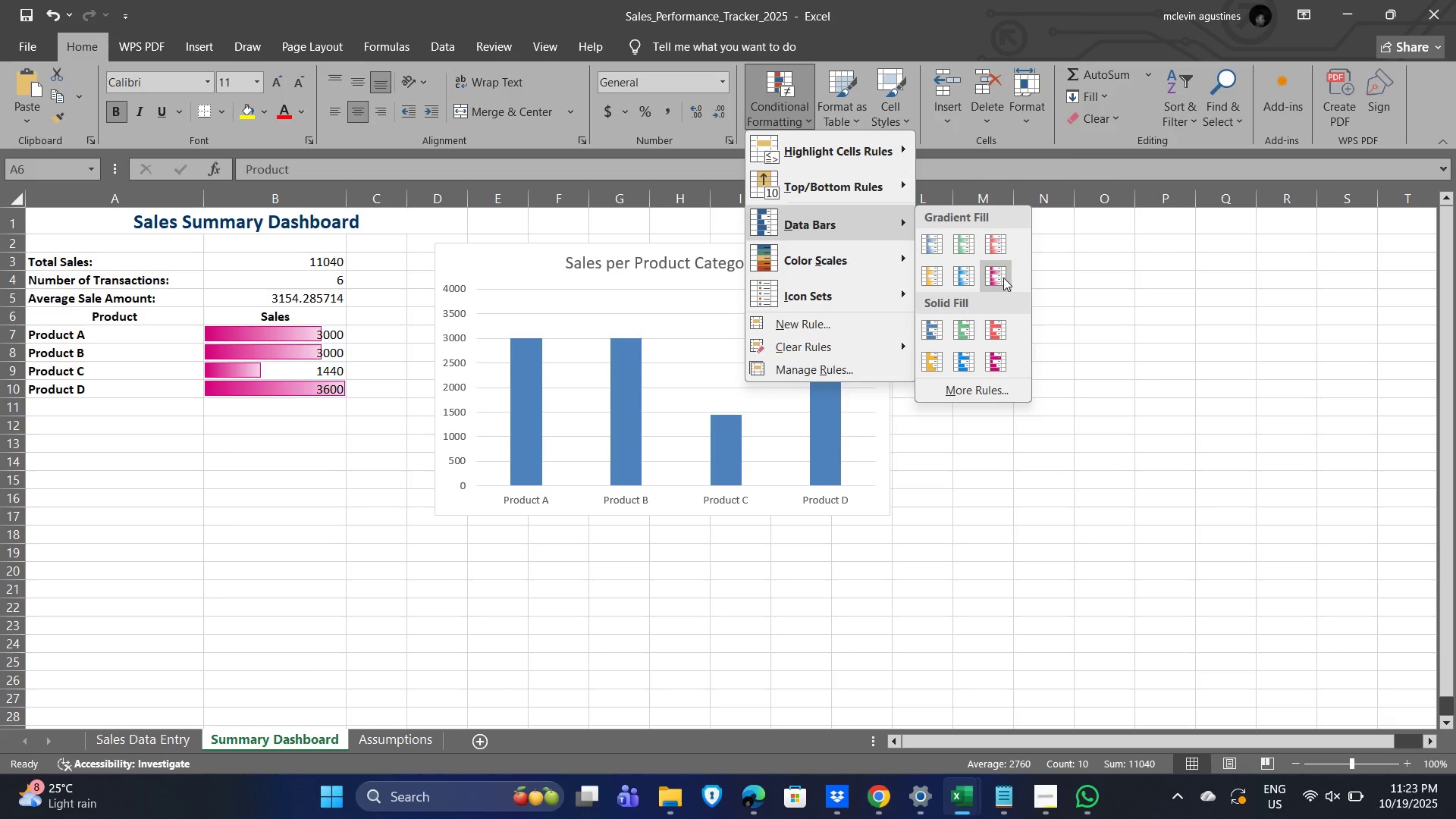 
wait(9.66)
 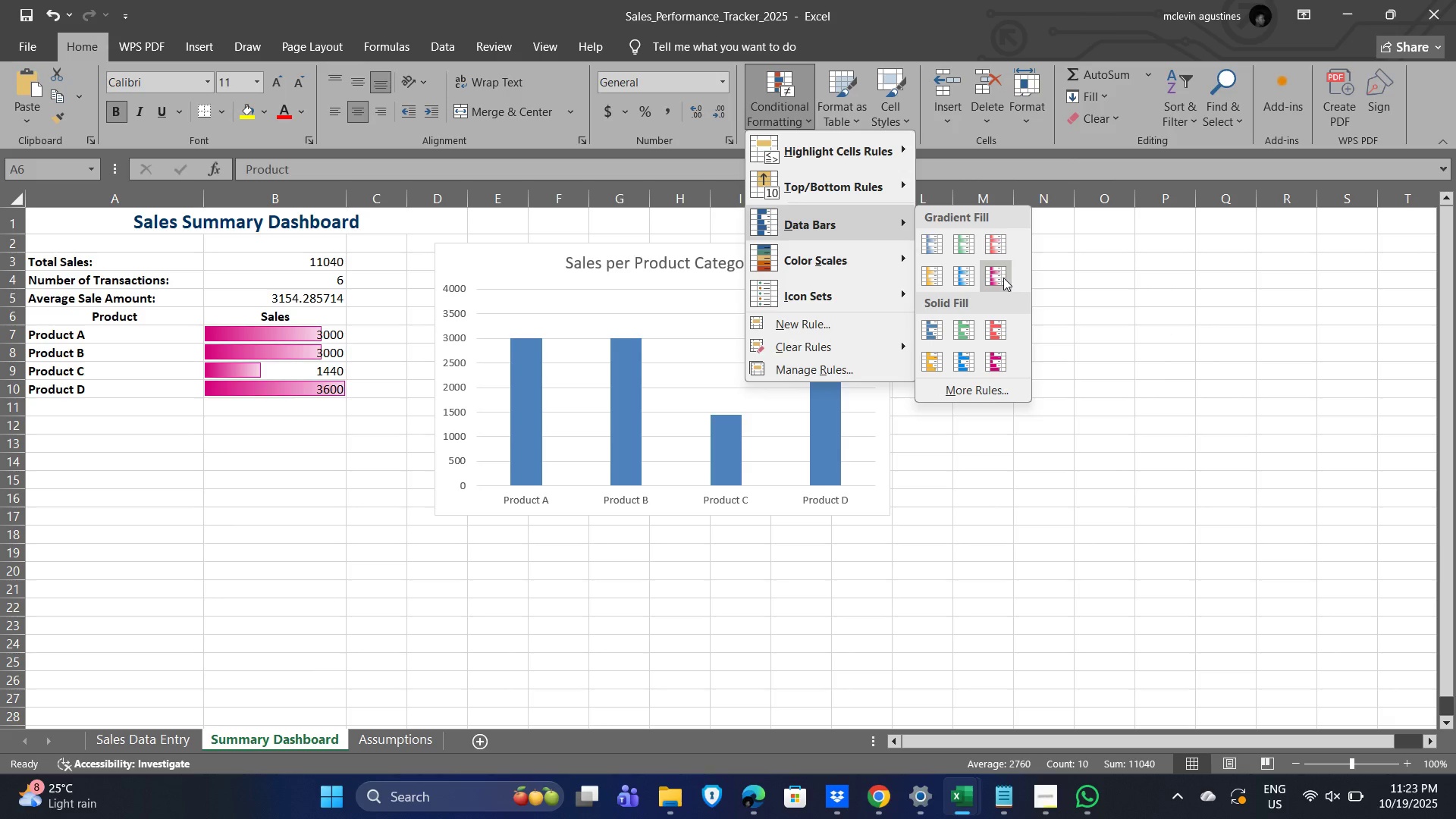 
left_click([996, 260])
 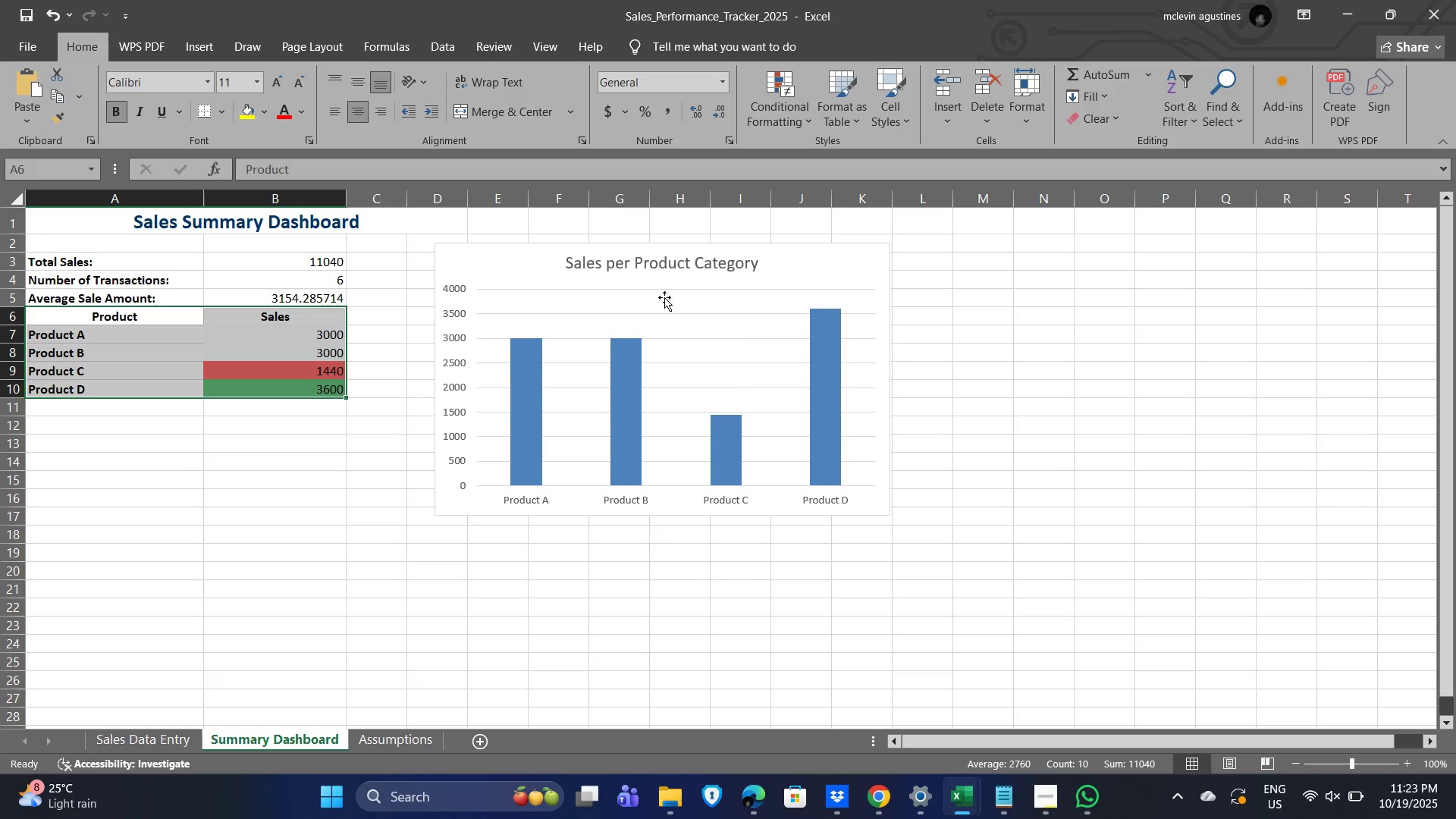 
left_click([558, 273])
 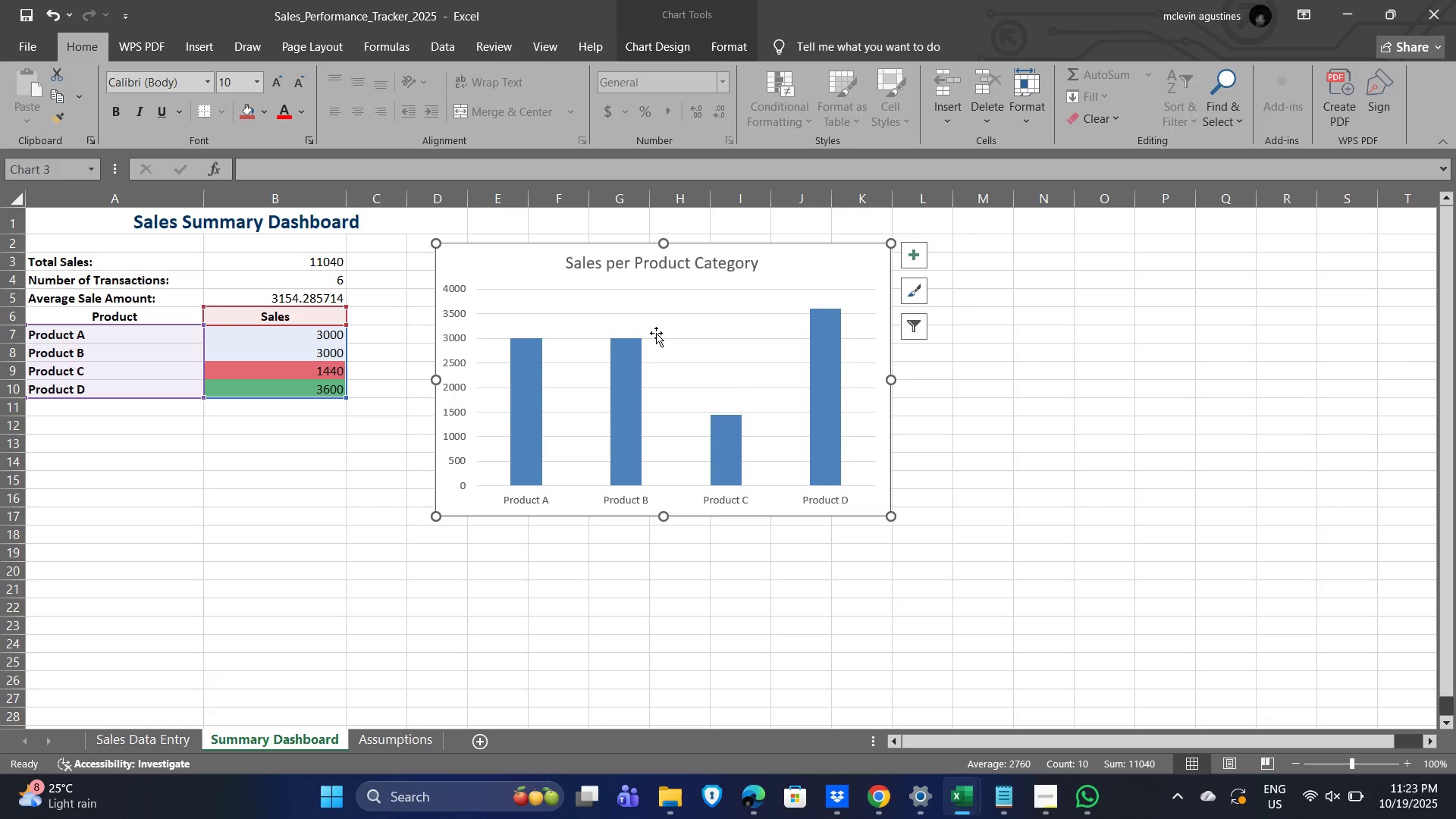 
key(Delete)
 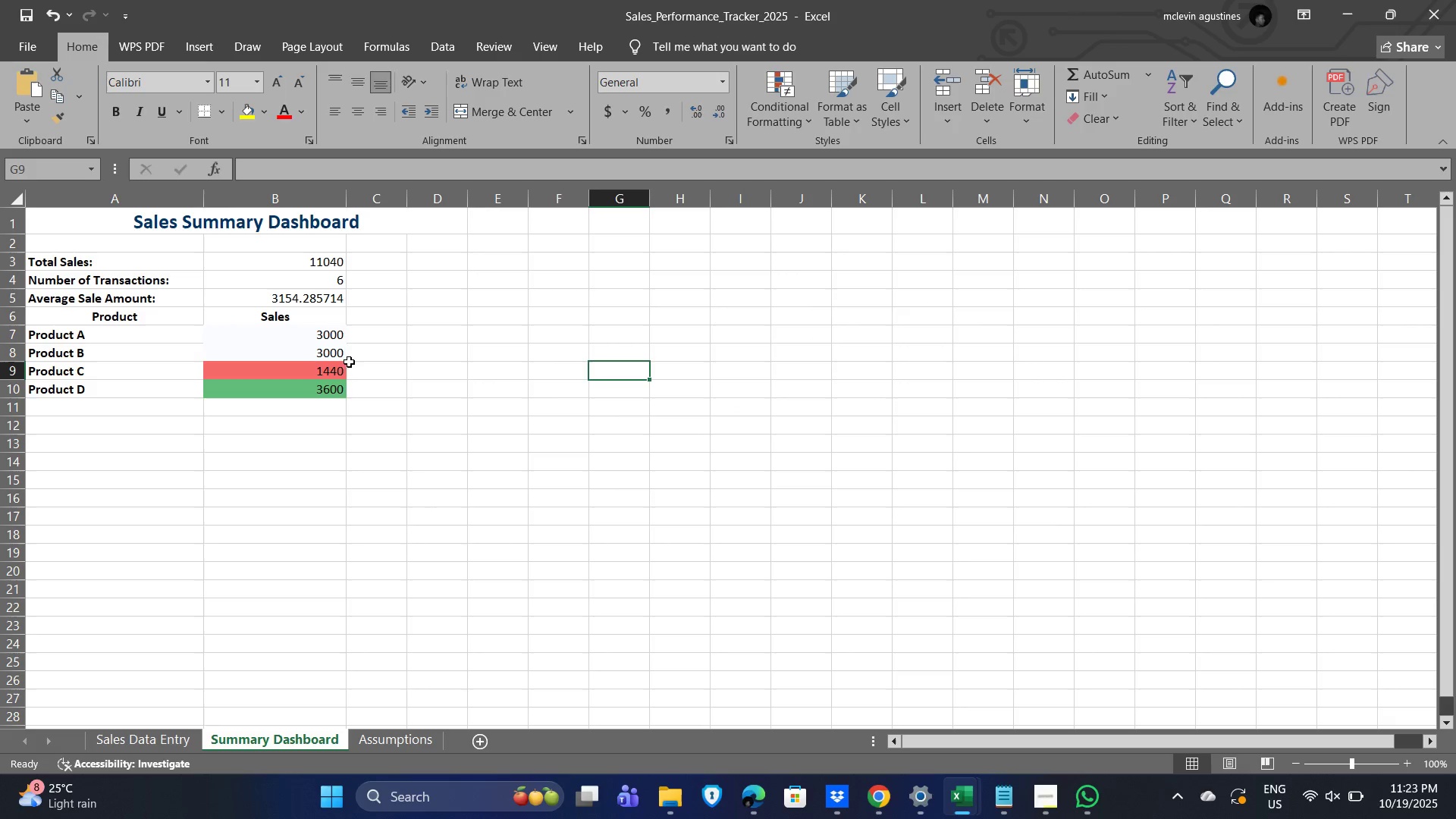 
left_click_drag(start_coordinate=[67, 319], to_coordinate=[267, 388])
 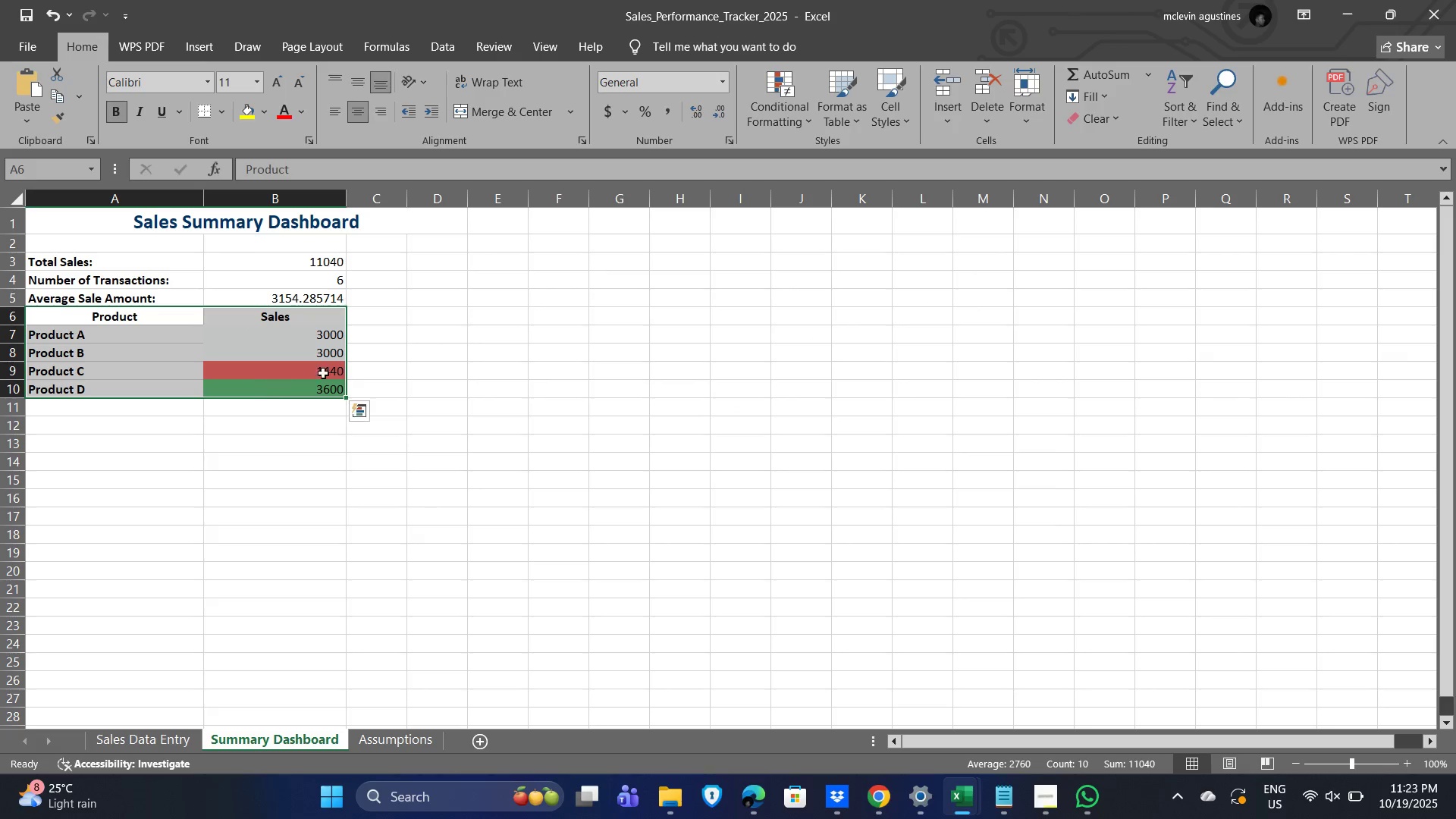 
key(Alt+AltLeft)
 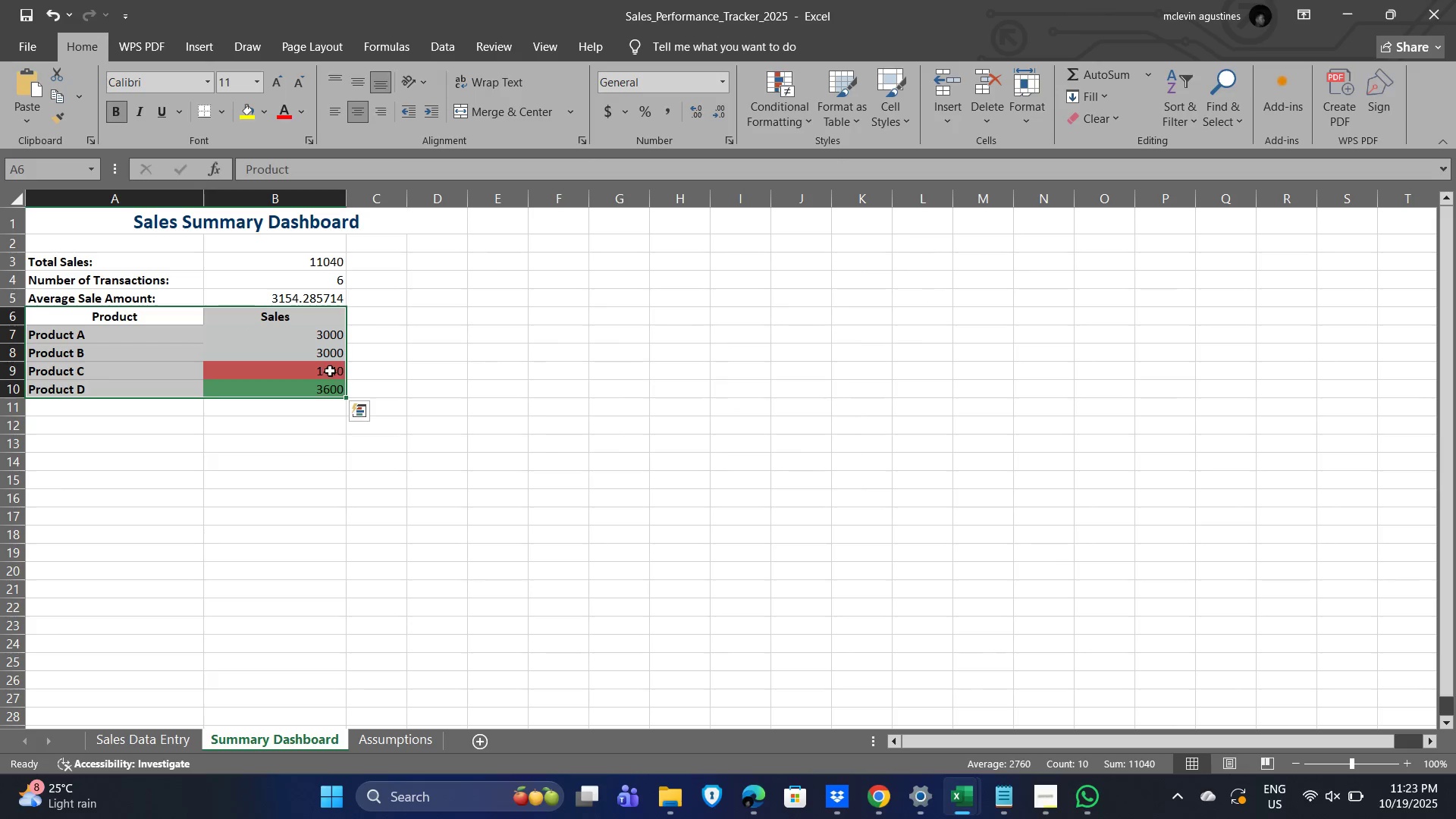 
key(Alt+Tab)
 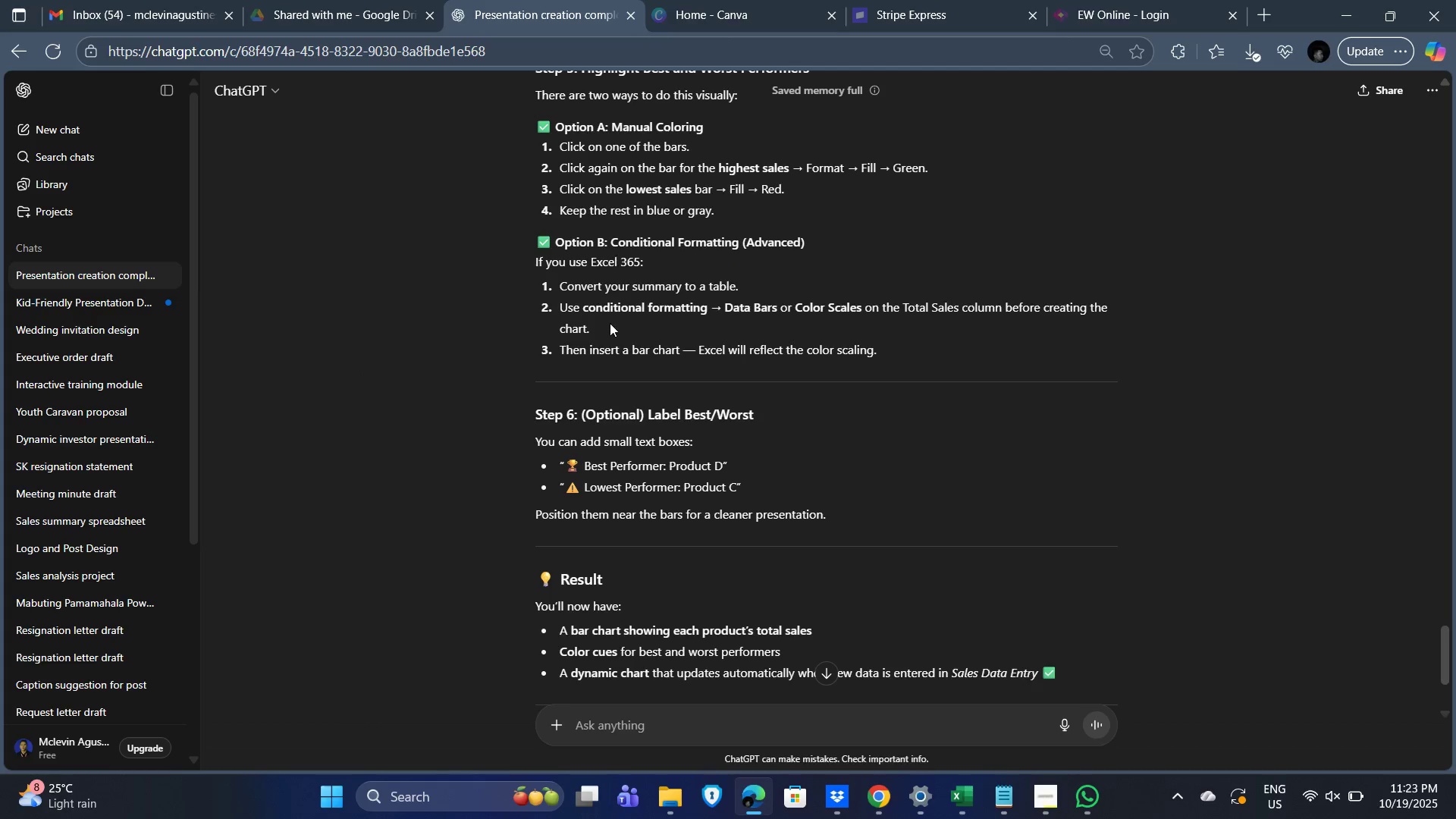 
key(Alt+AltLeft)
 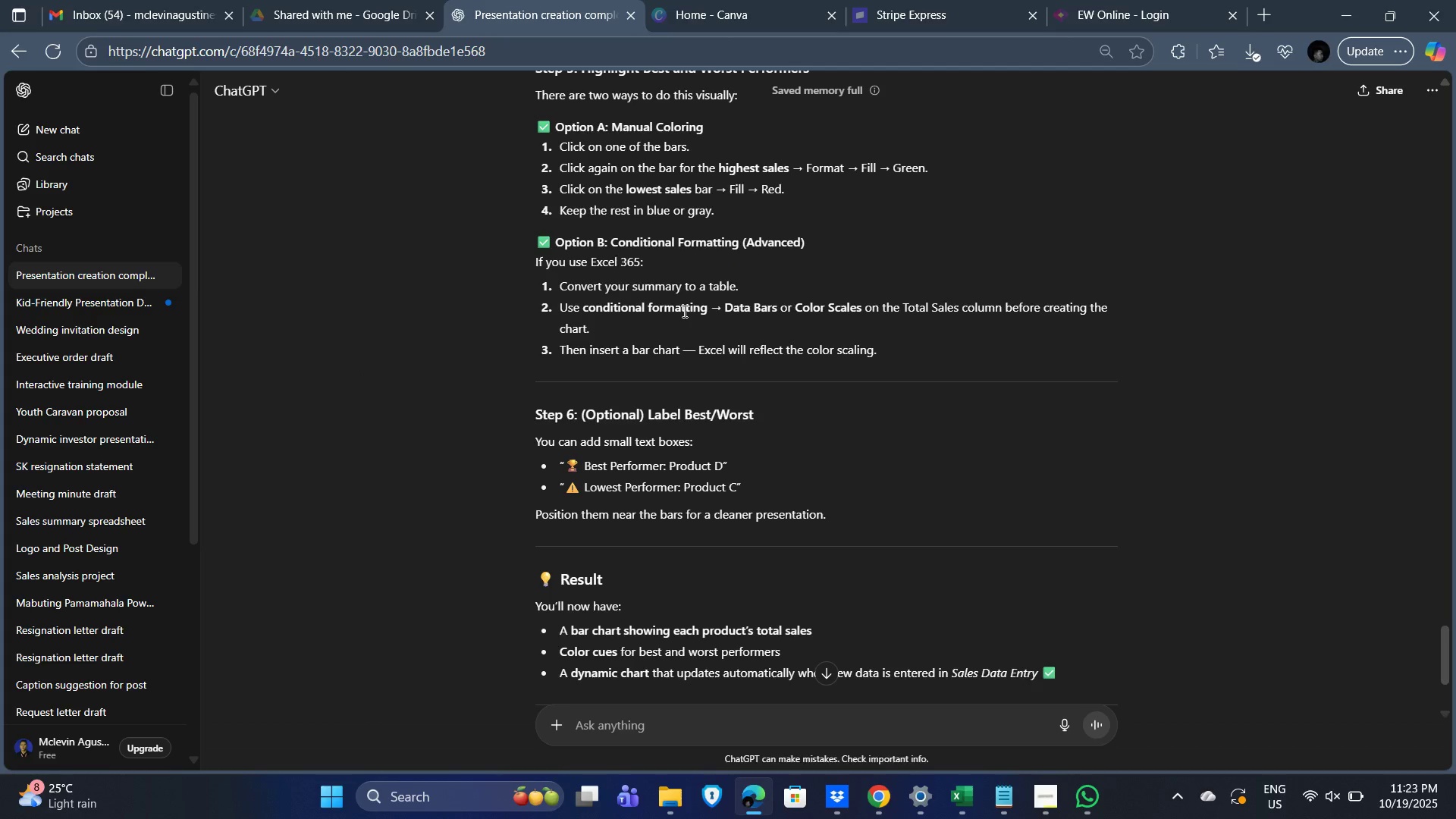 
key(Alt+Tab)
 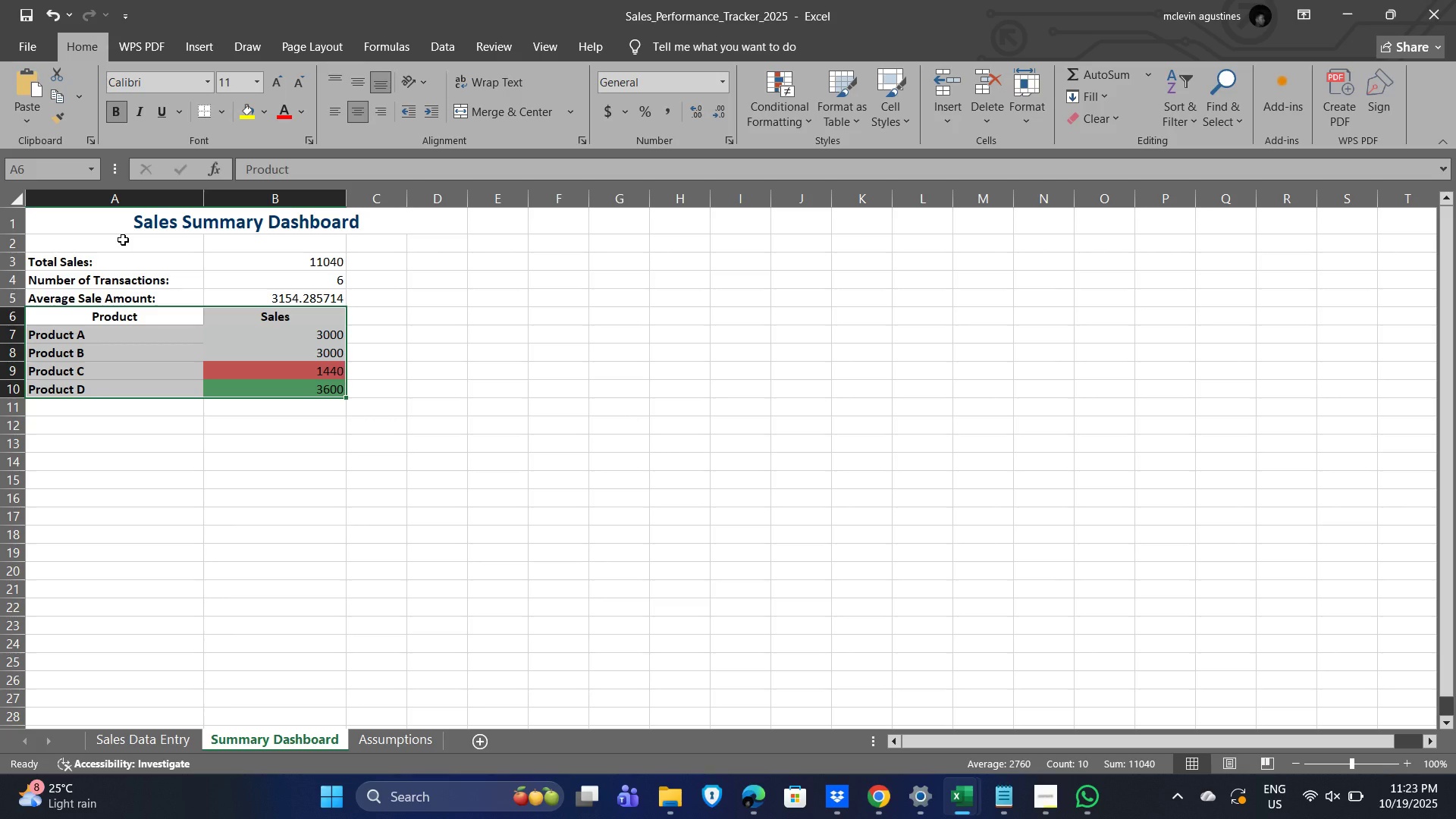 
left_click_drag(start_coordinate=[47, 225], to_coordinate=[303, 389])
 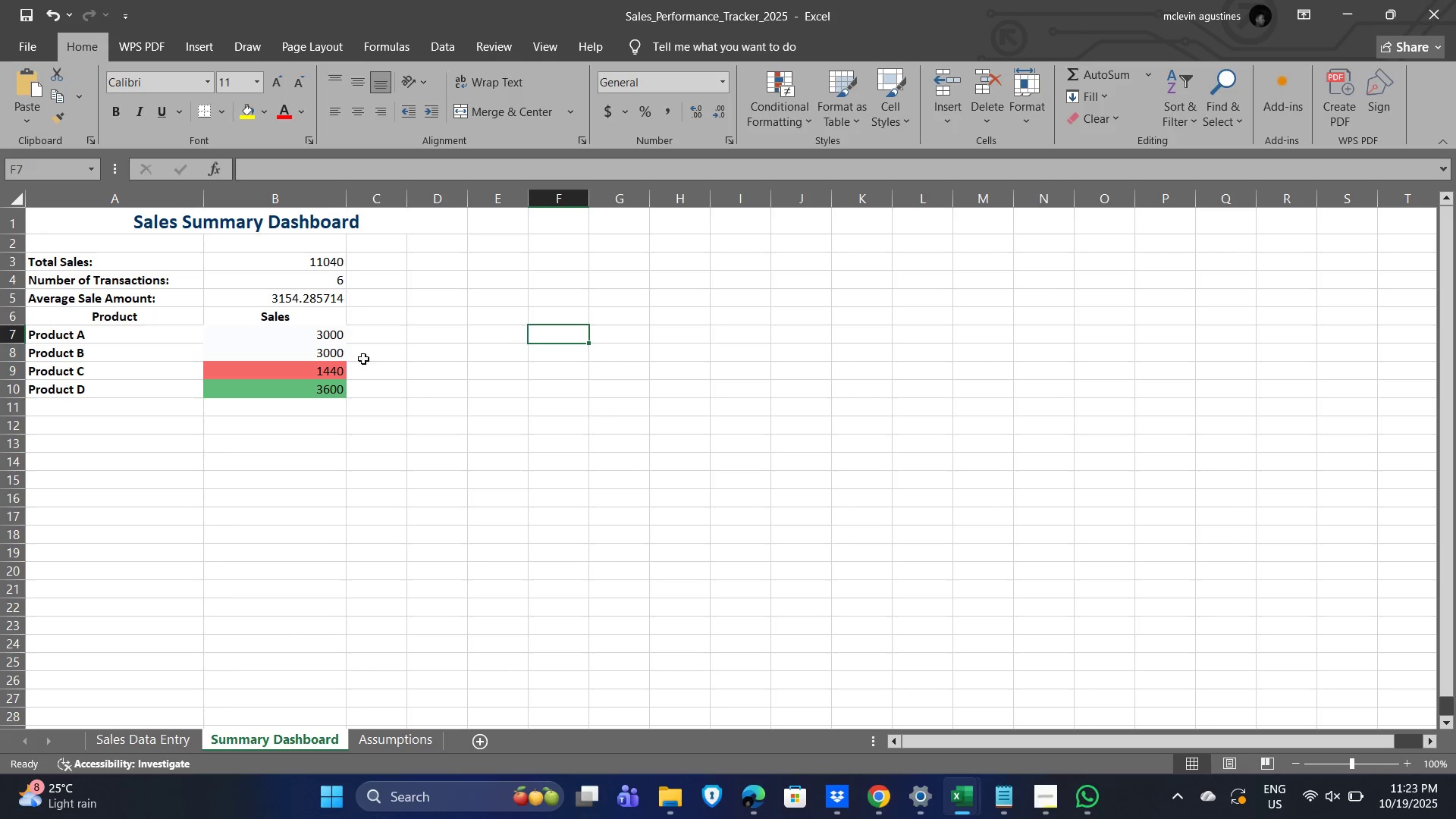 
left_click_drag(start_coordinate=[54, 317], to_coordinate=[310, 391])
 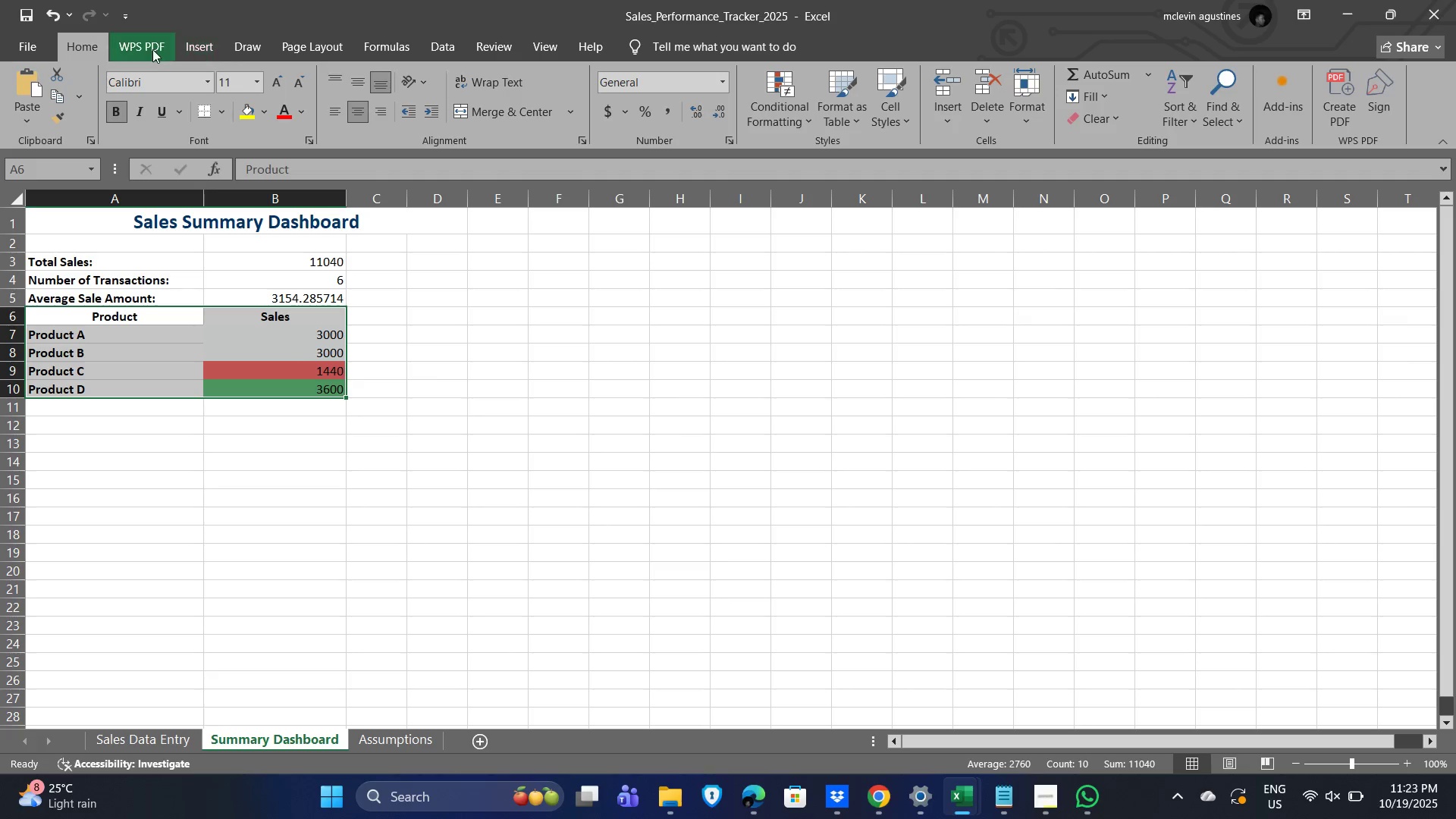 
left_click([194, 49])
 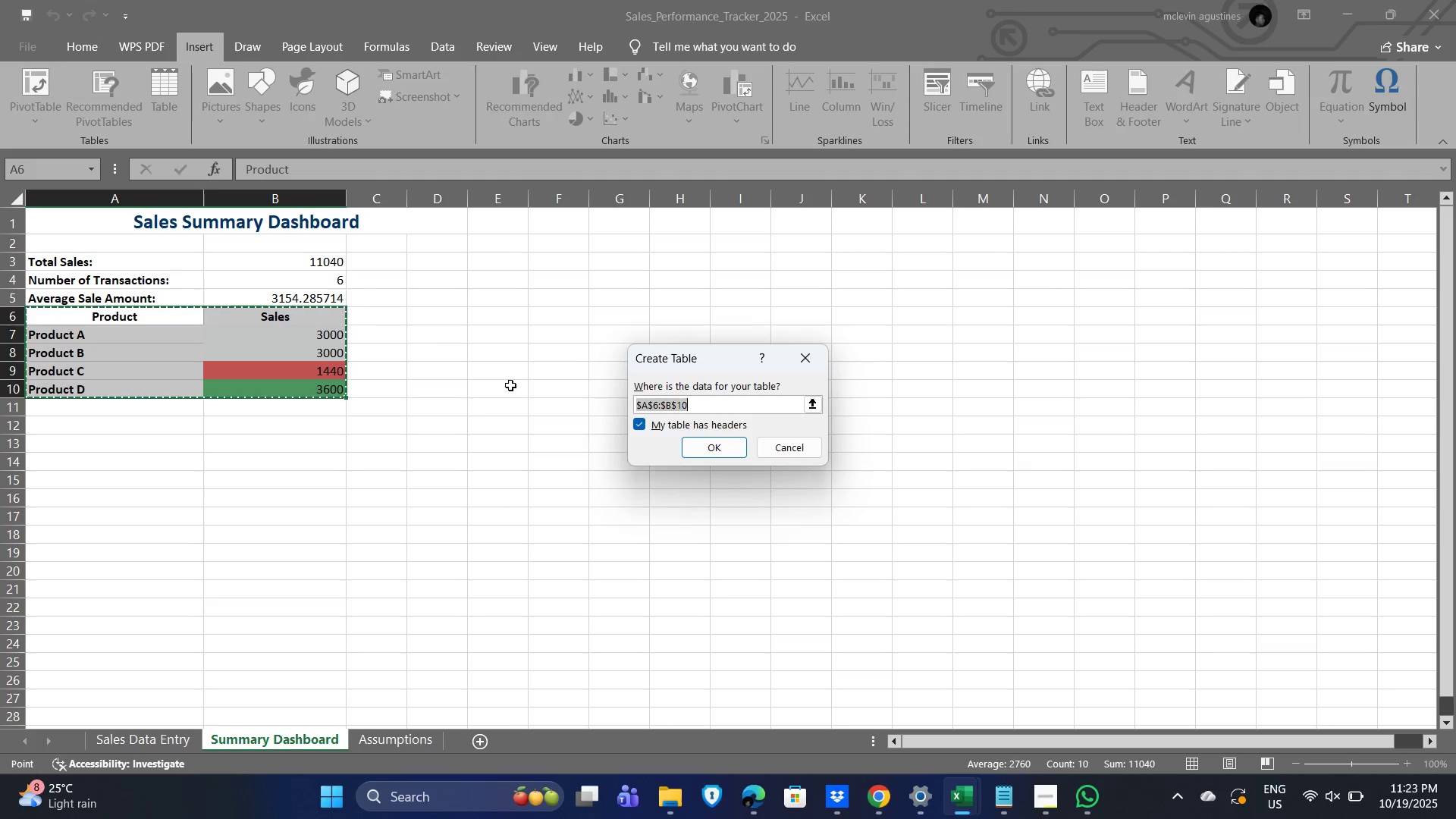 
left_click([721, 449])
 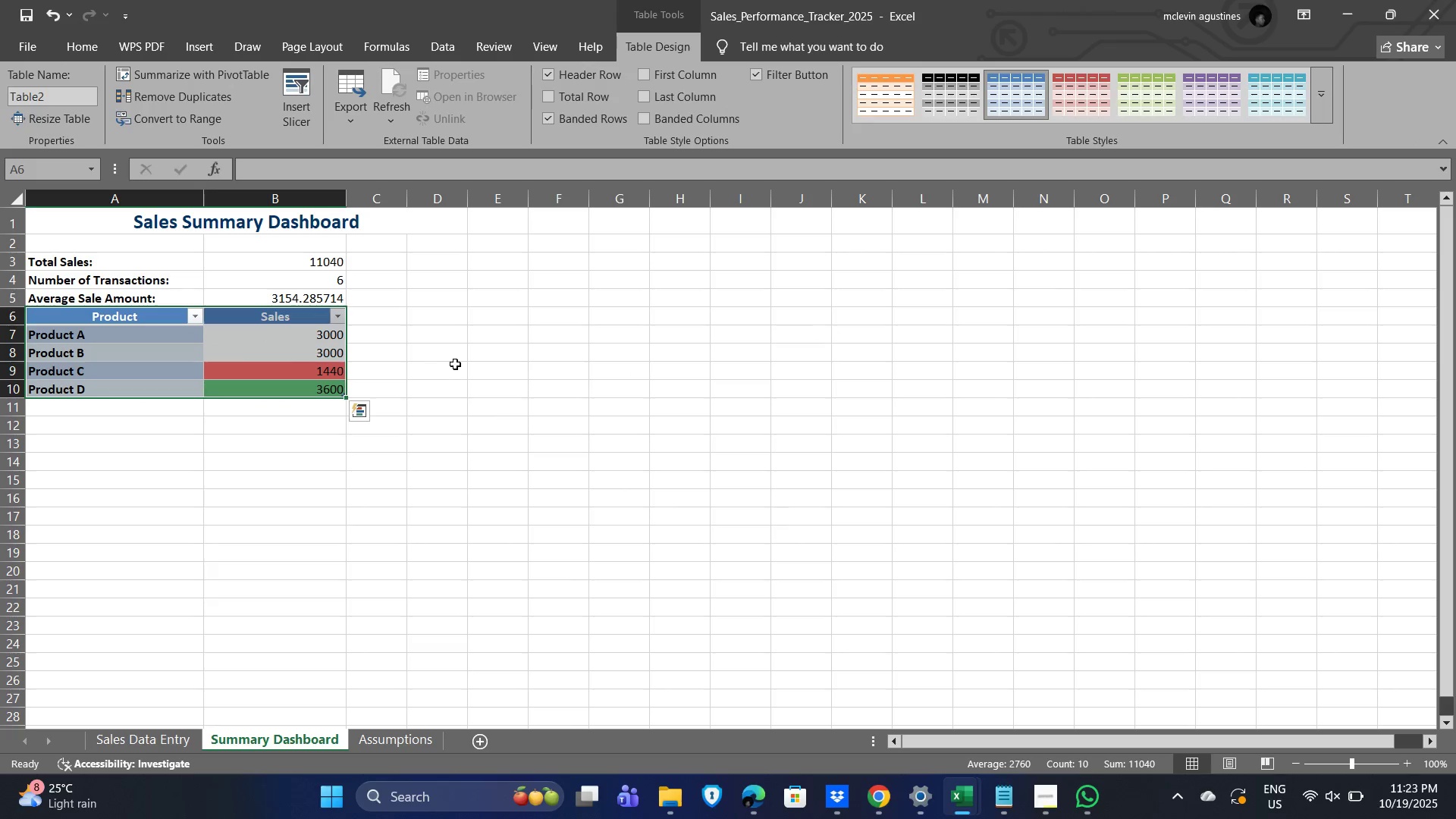 
left_click([459, 362])
 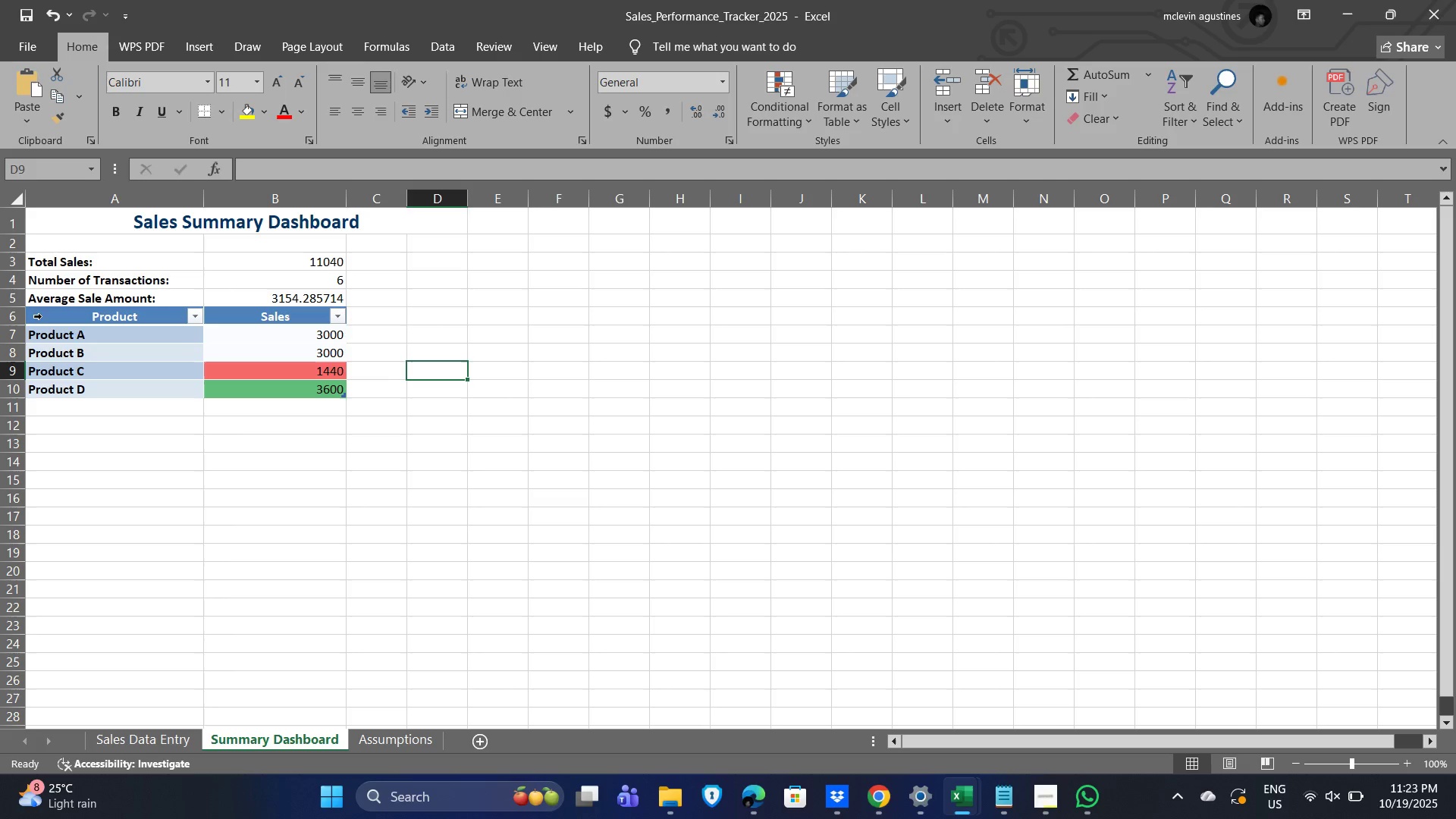 
wait(7.8)
 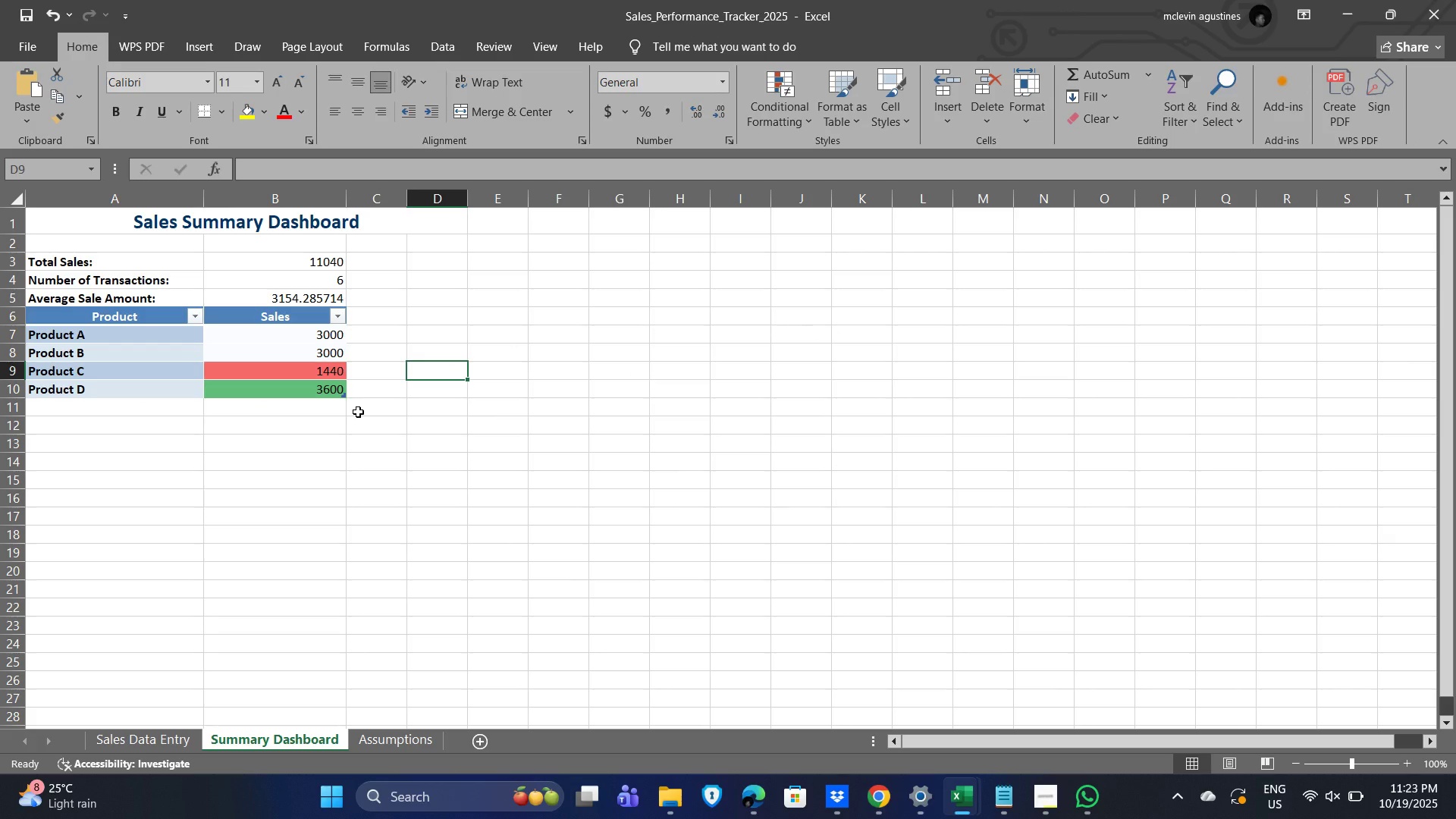 
left_click_drag(start_coordinate=[76, 316], to_coordinate=[288, 390])
 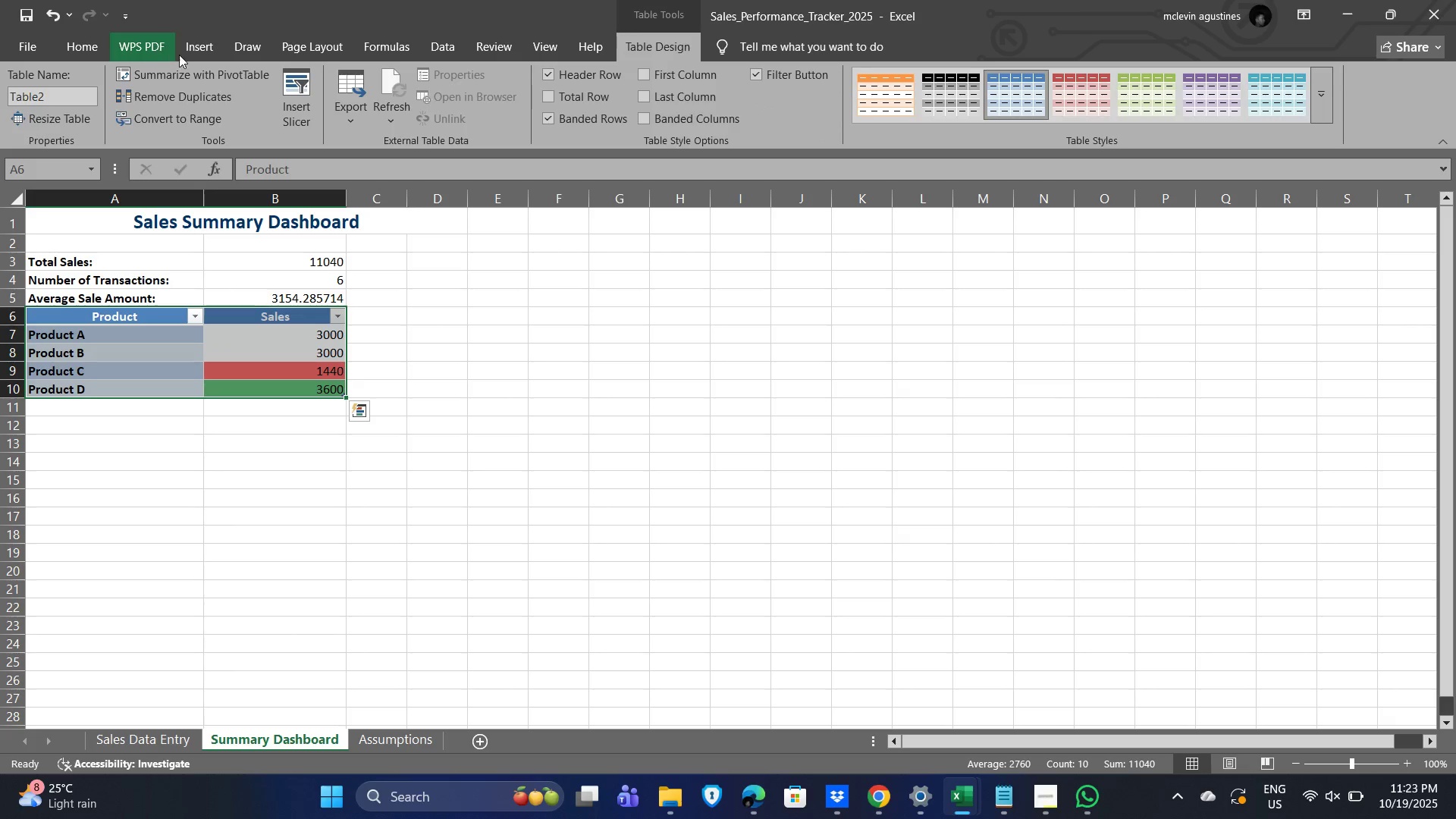 
left_click([194, 51])
 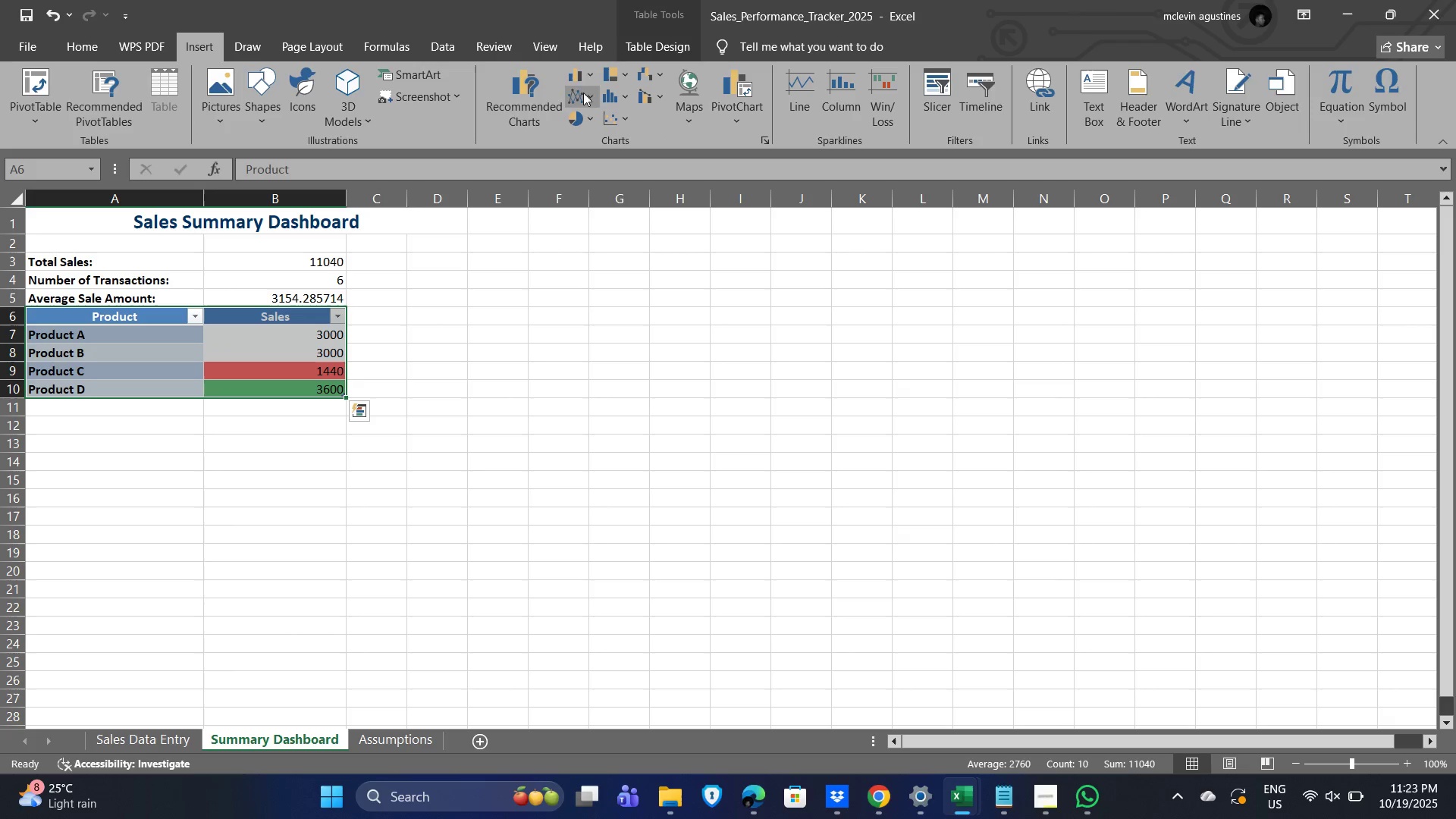 
left_click([589, 71])
 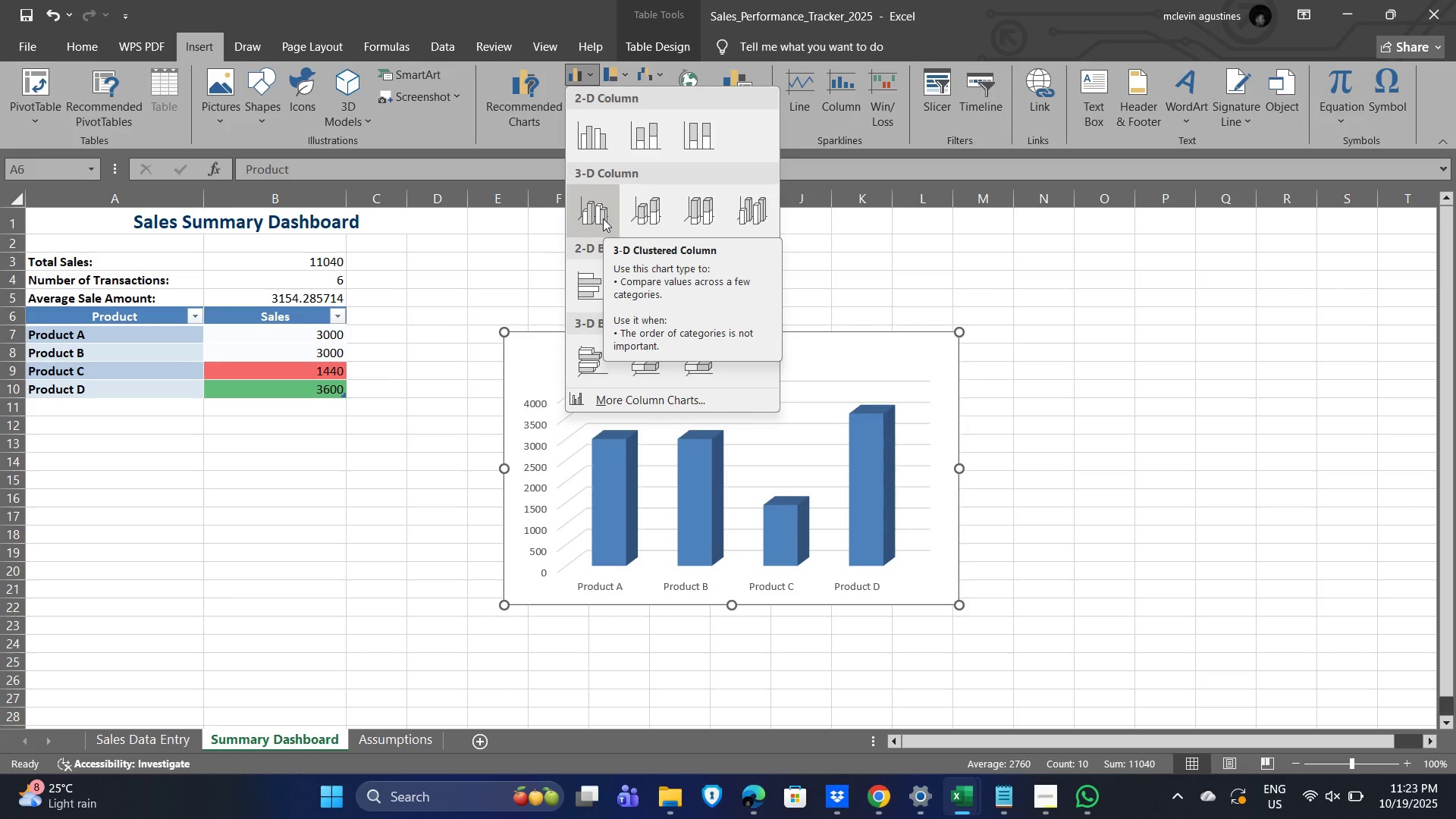 
wait(7.58)
 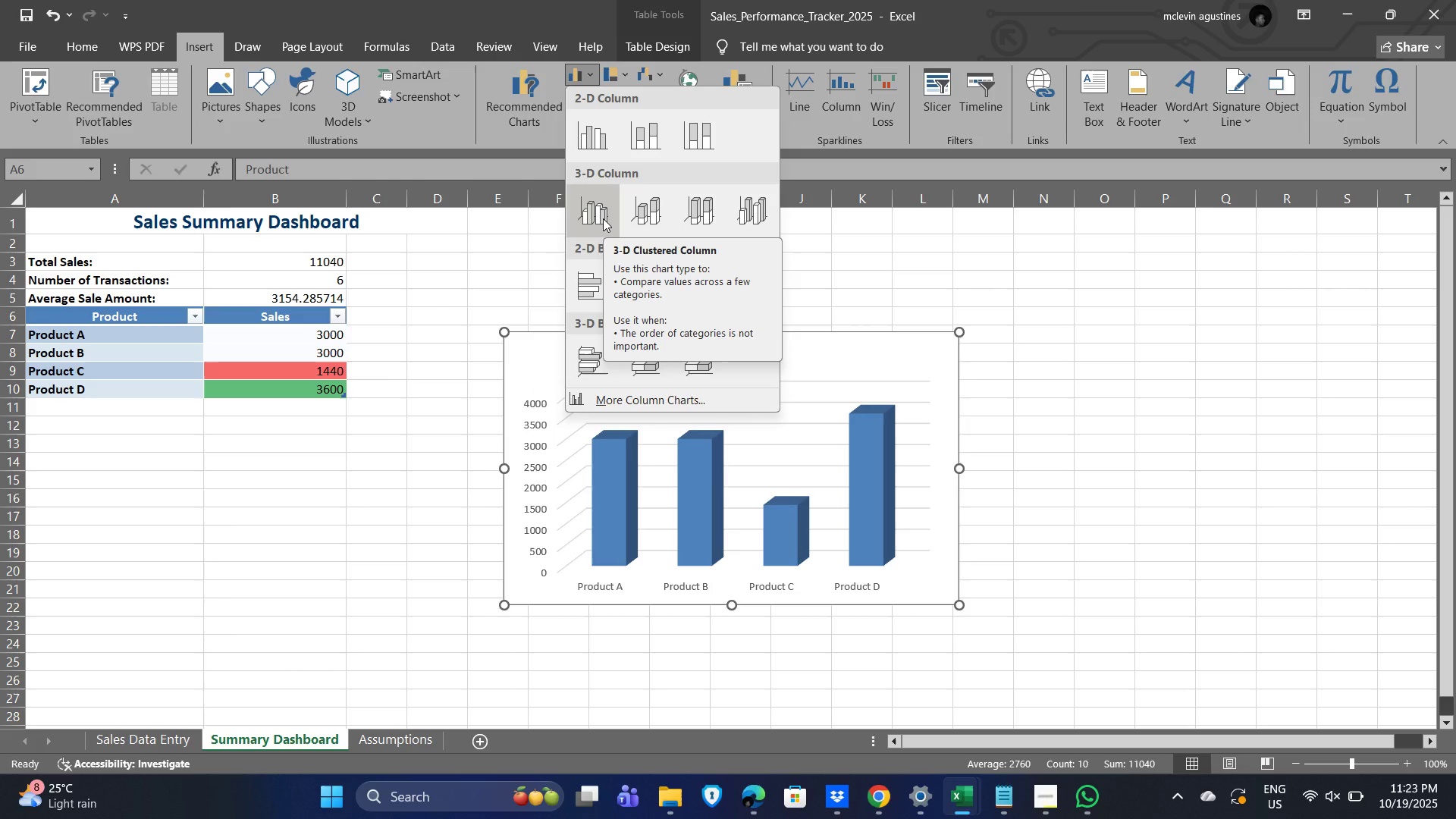 
left_click([603, 218])
 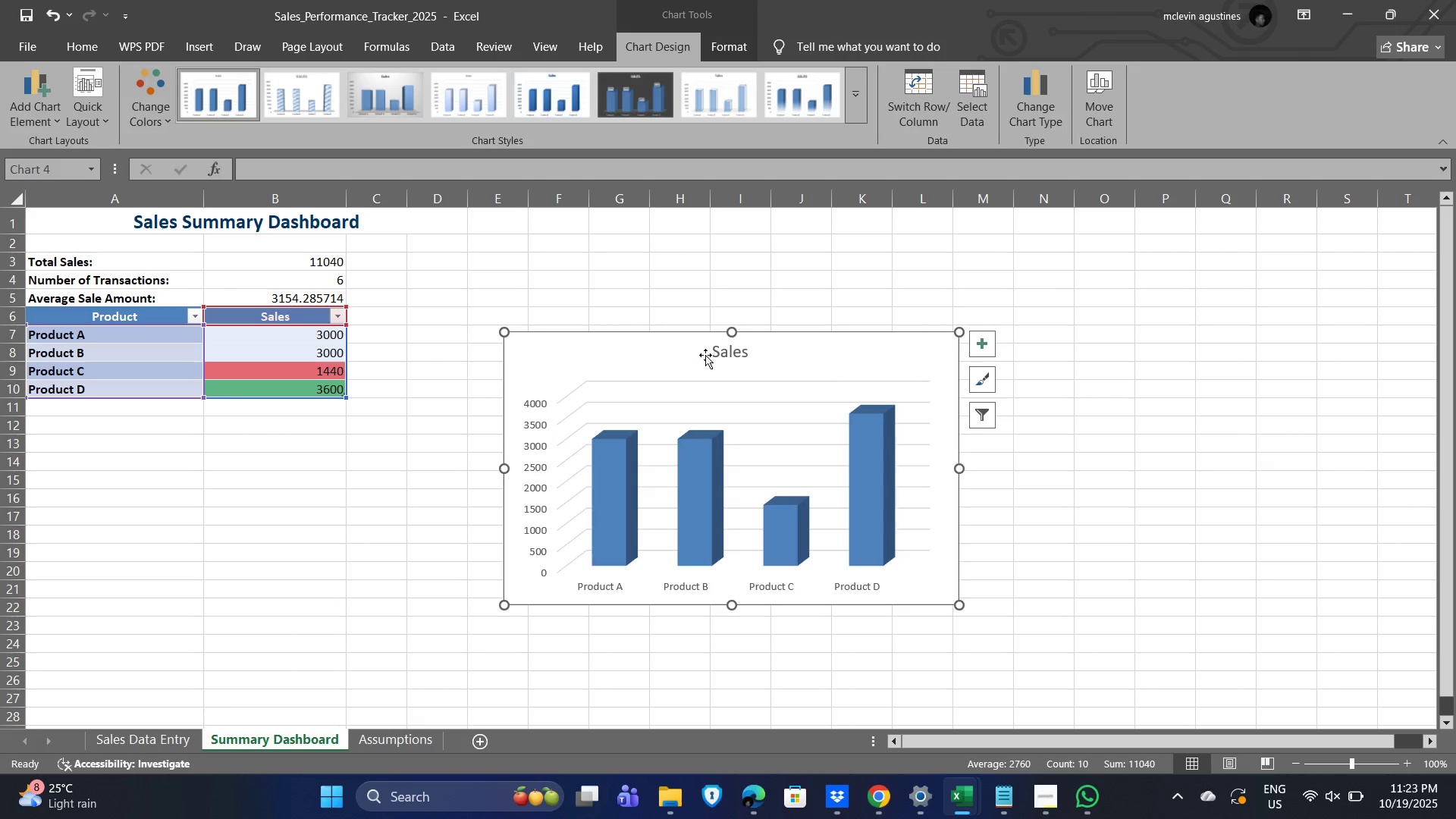 
left_click_drag(start_coordinate=[824, 352], to_coordinate=[732, 259])
 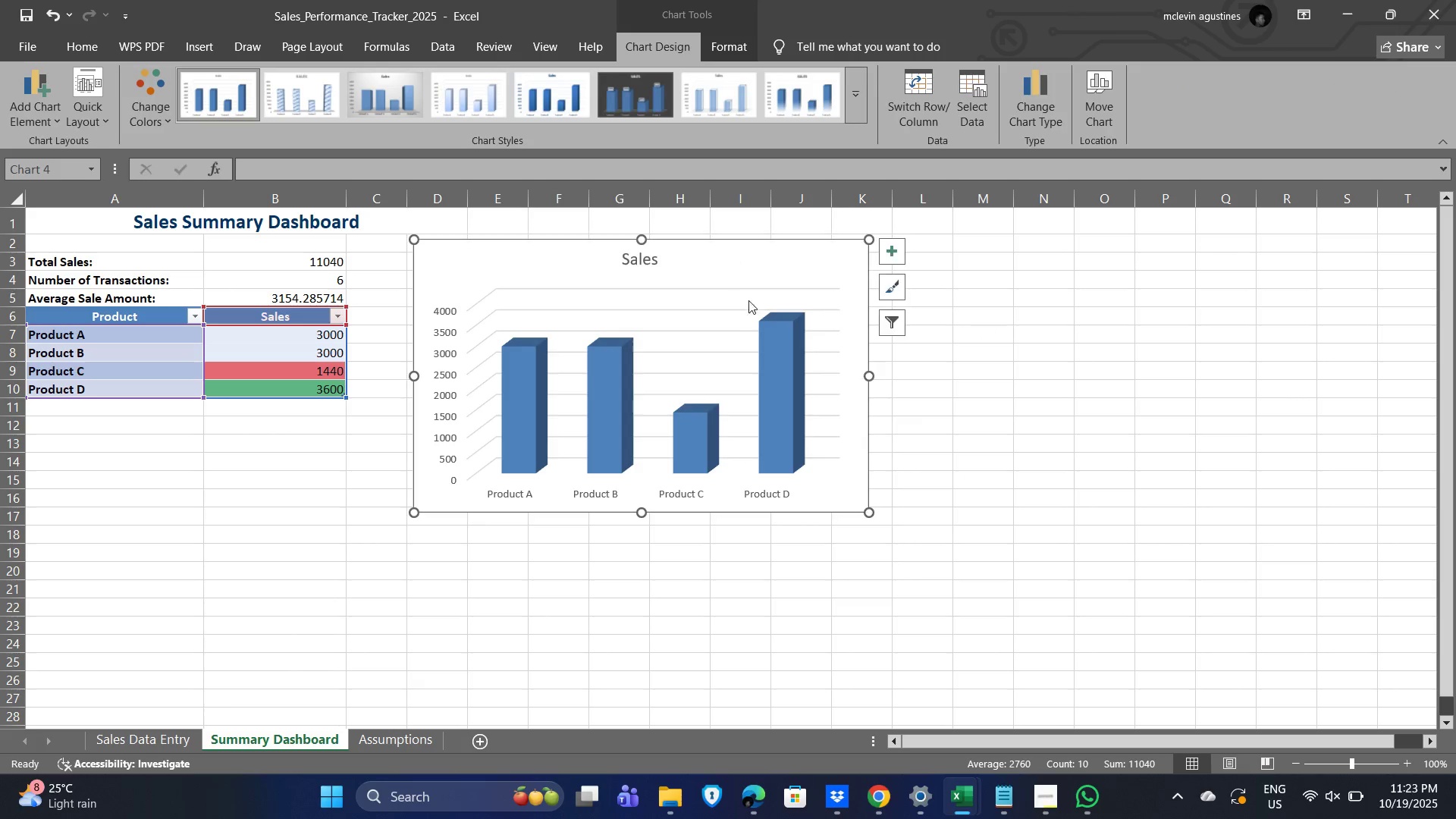 
key(Alt+Tab)
 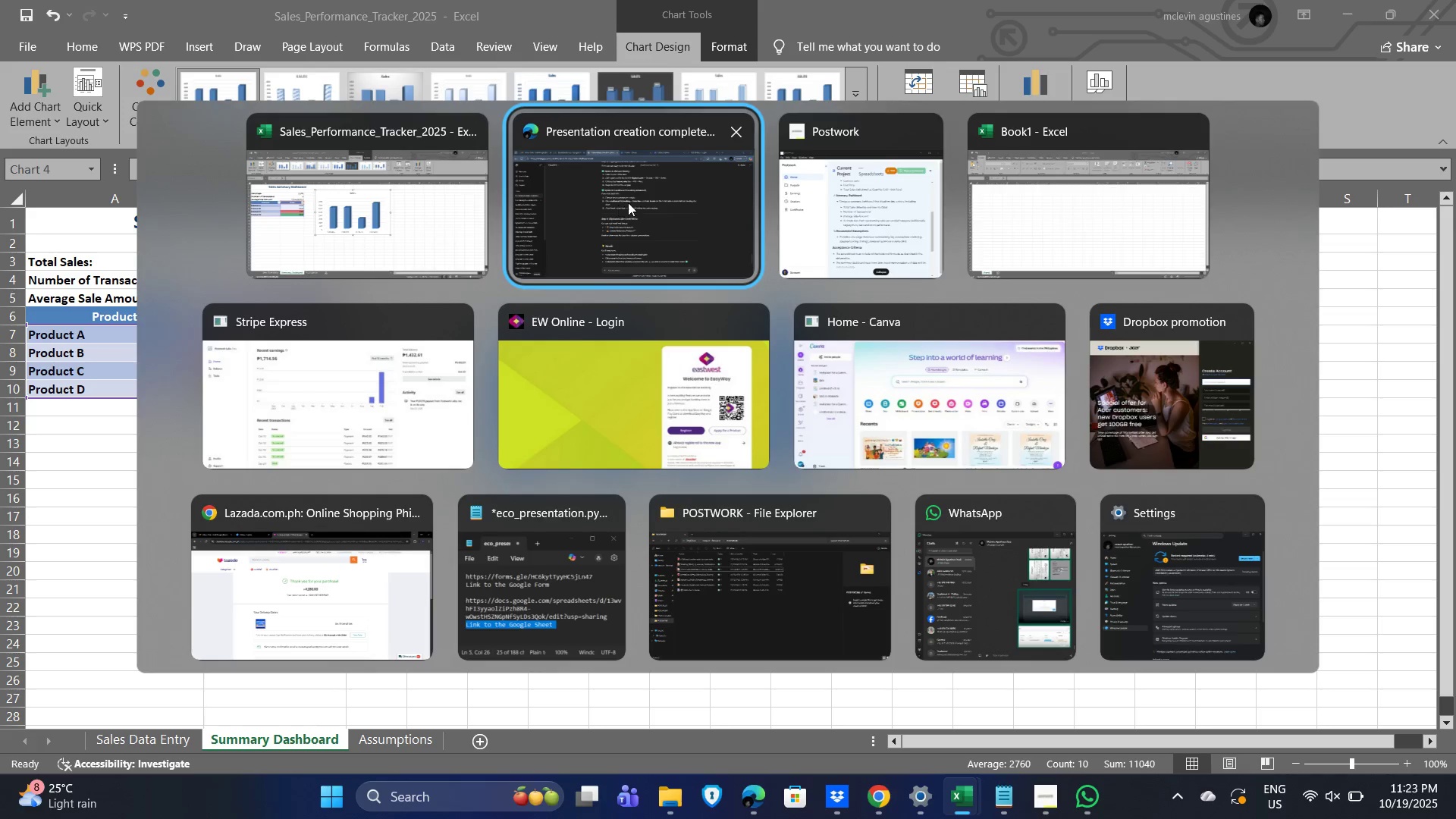 
left_click([632, 203])
 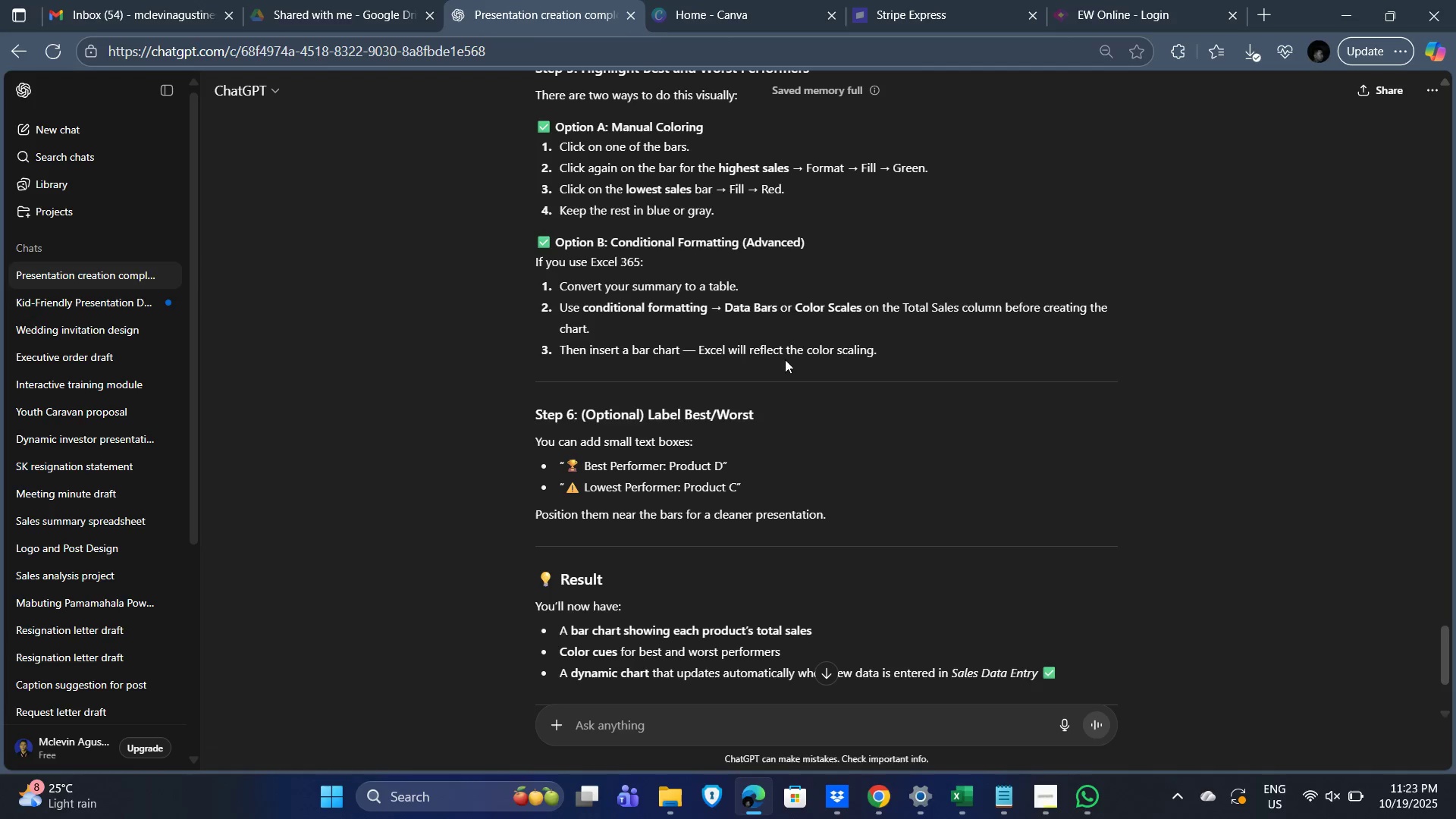 
wait(5.52)
 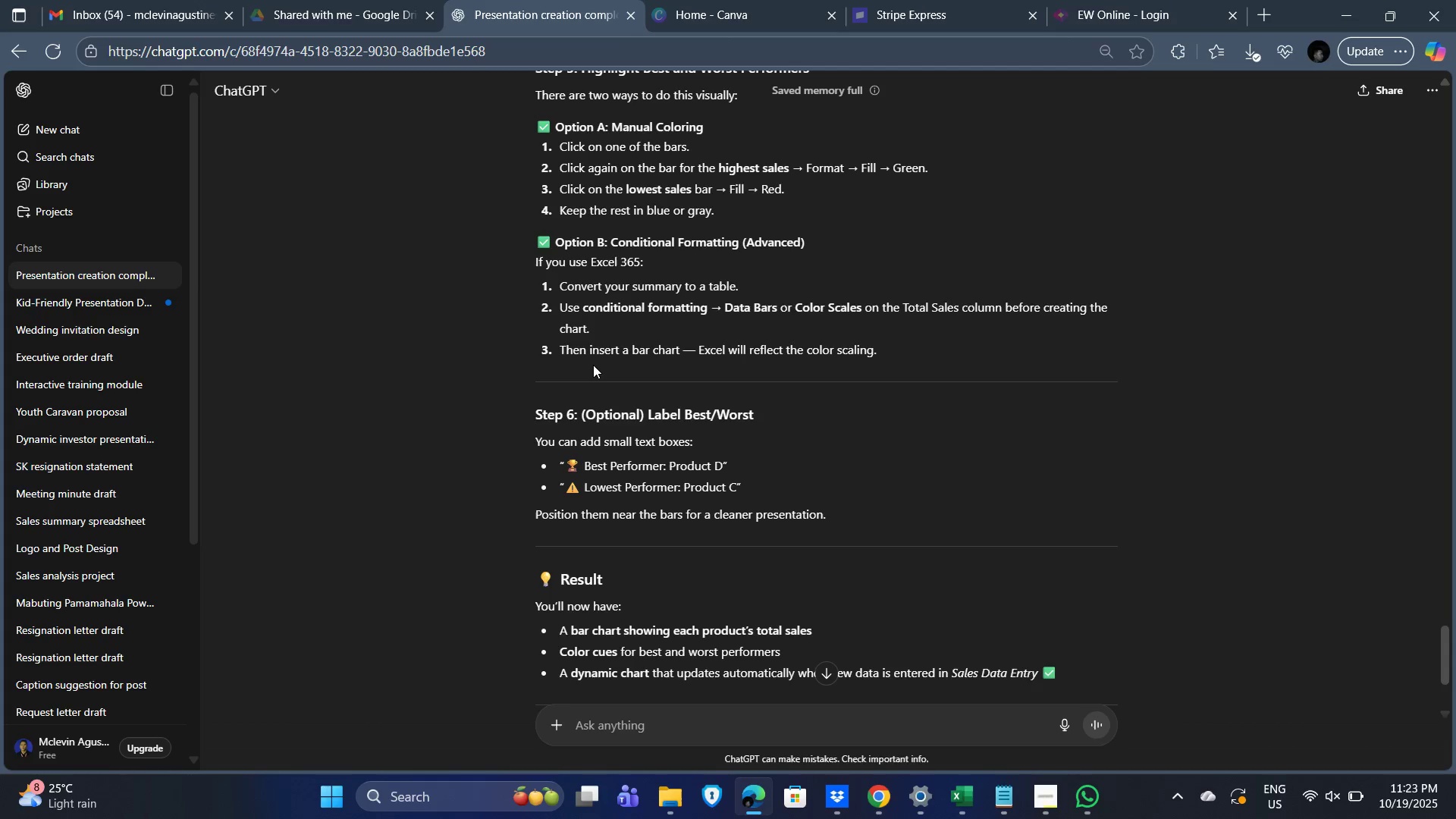 
key(Alt+Tab)
 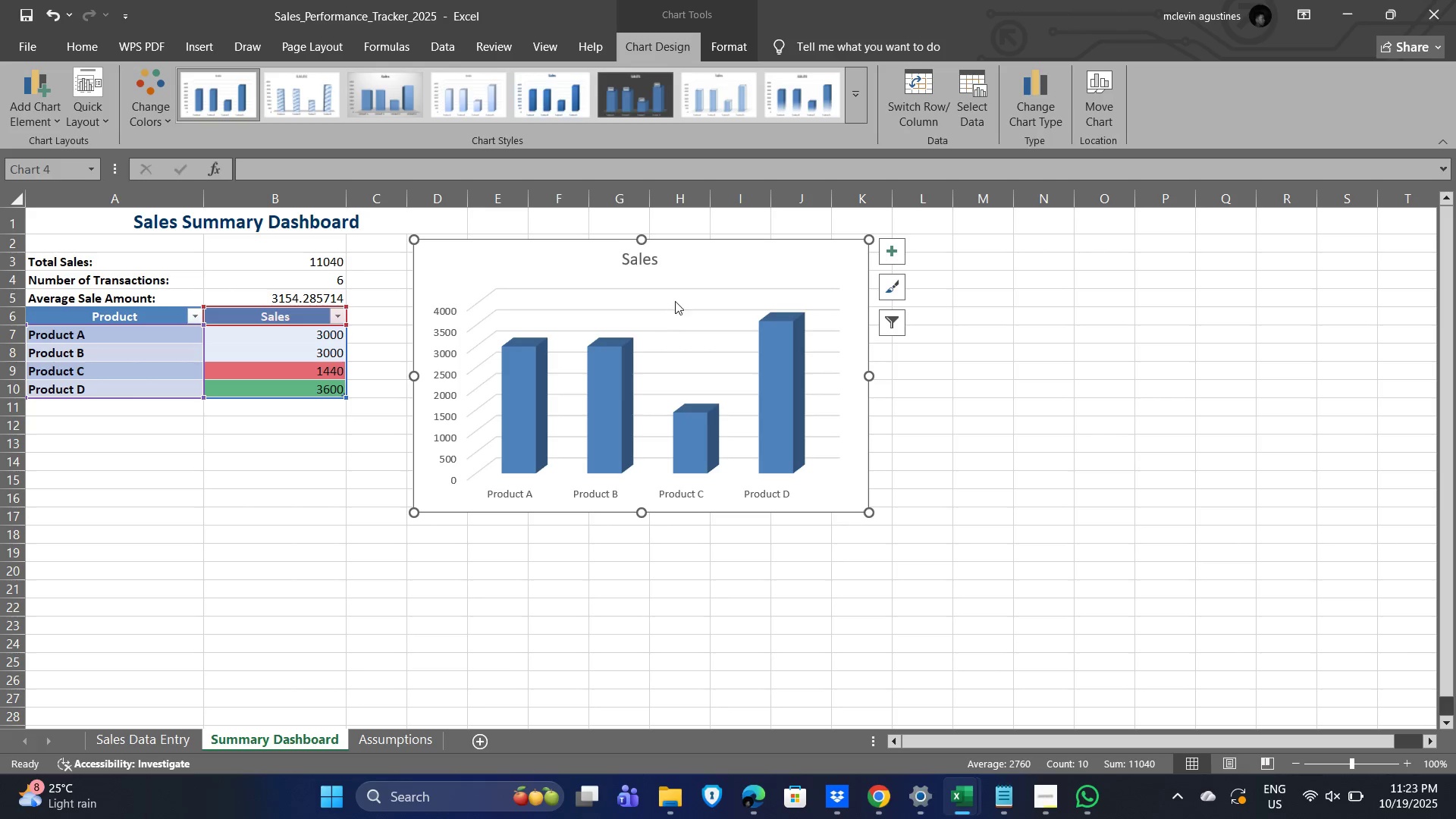 
left_click([697, 274])
 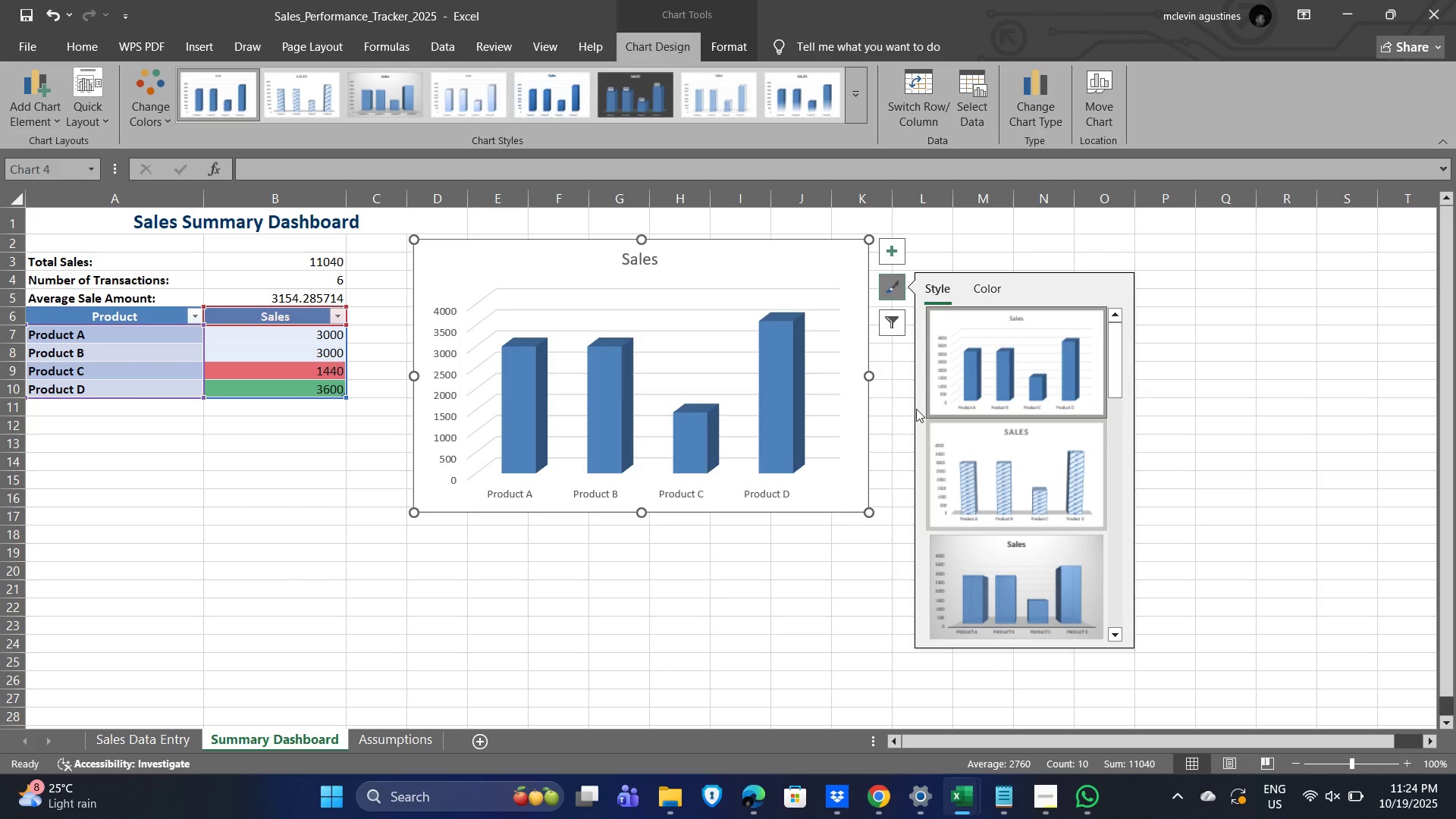 
left_click([978, 243])
 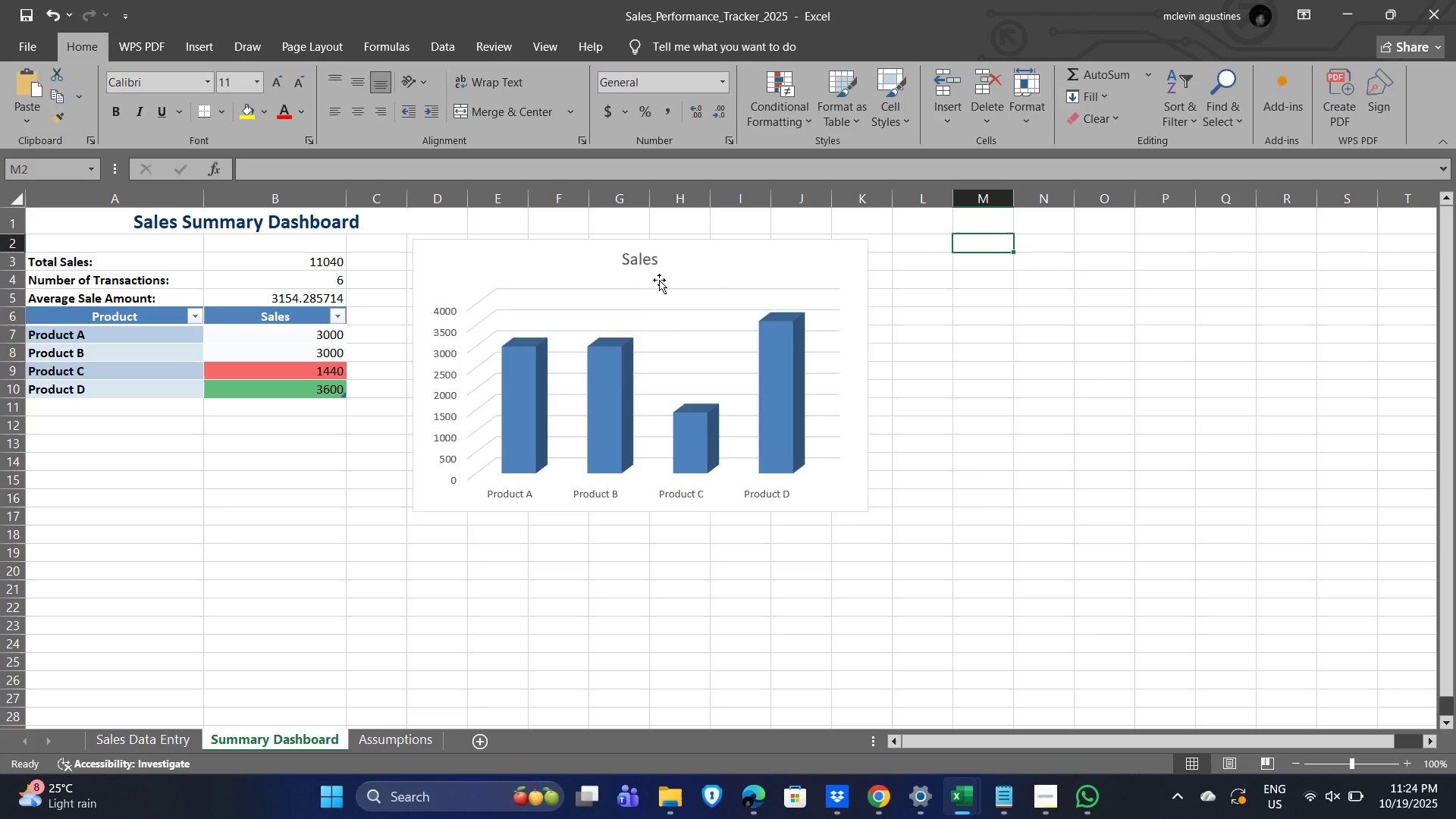 
left_click([588, 261])
 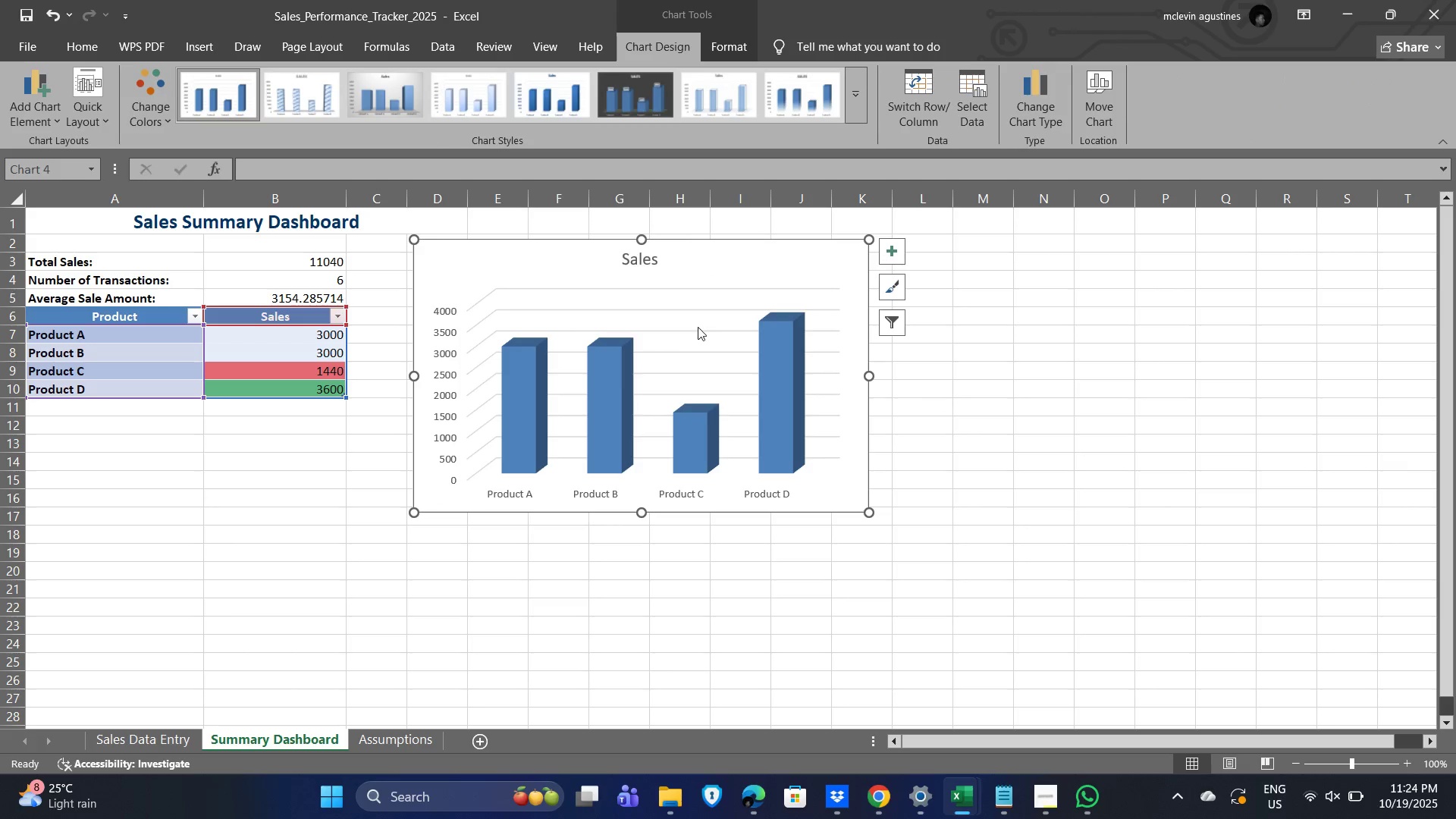 
key(Delete)
 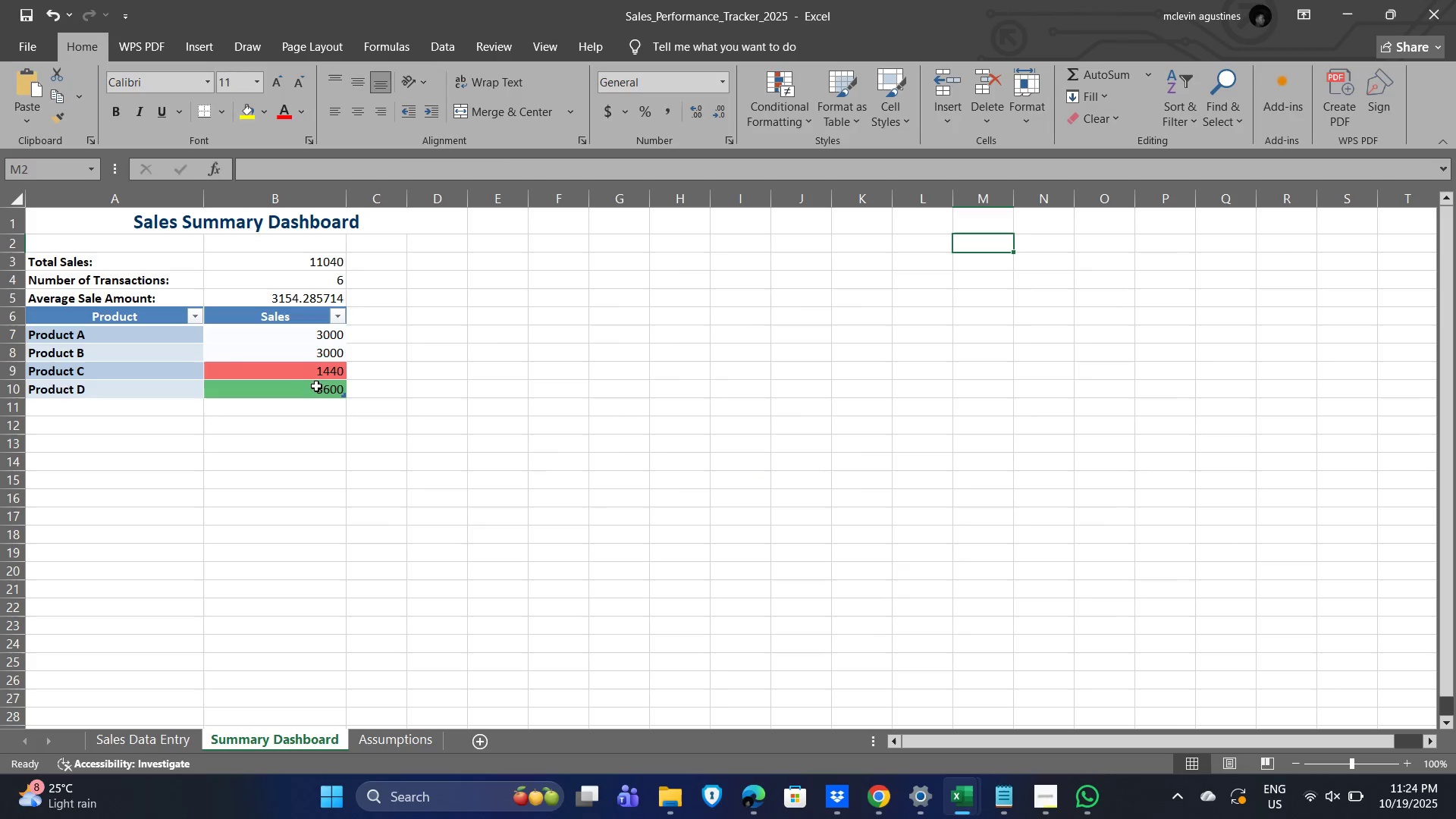 
left_click_drag(start_coordinate=[327, 391], to_coordinate=[108, 333])
 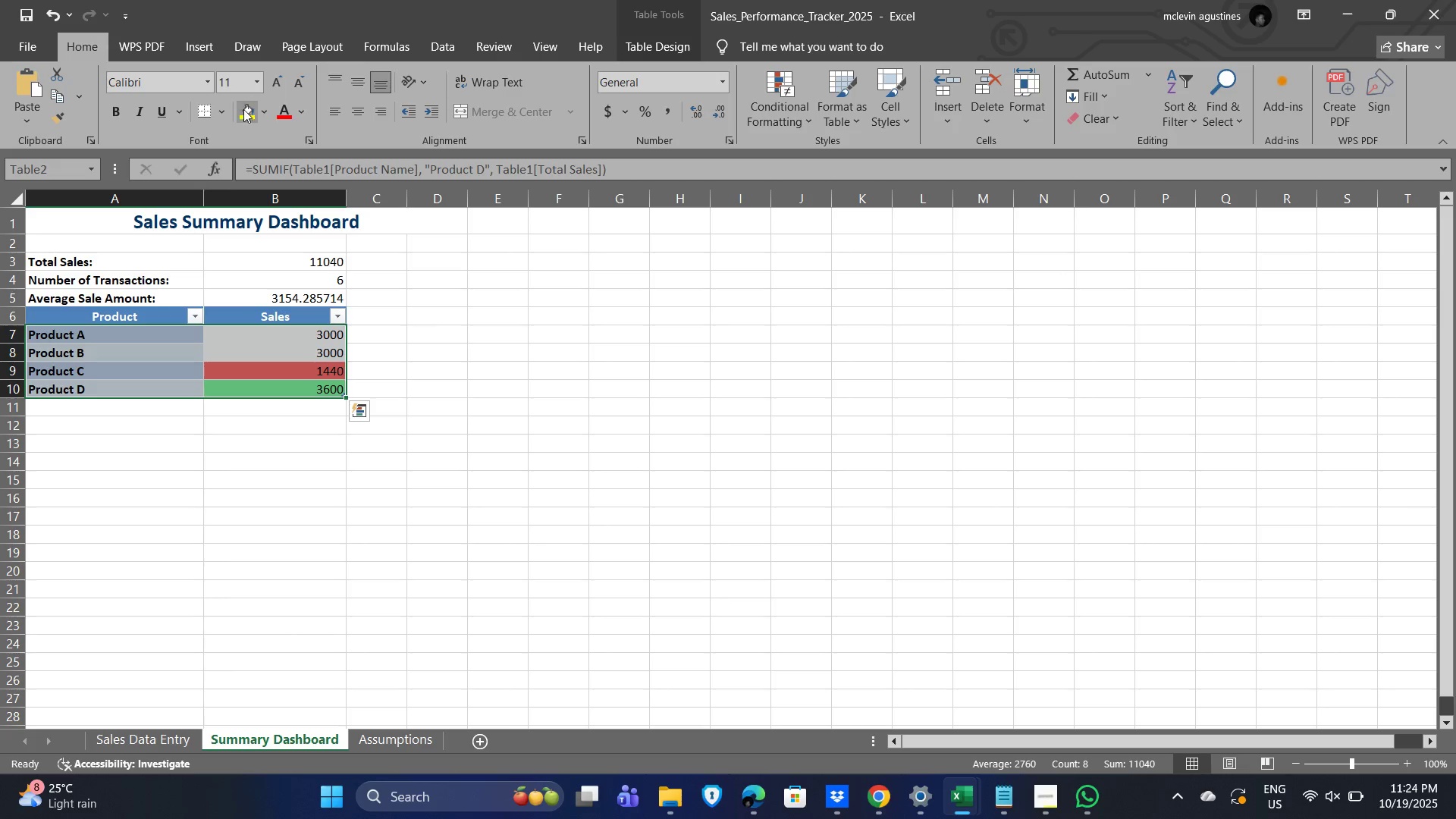 
left_click([376, 359])
 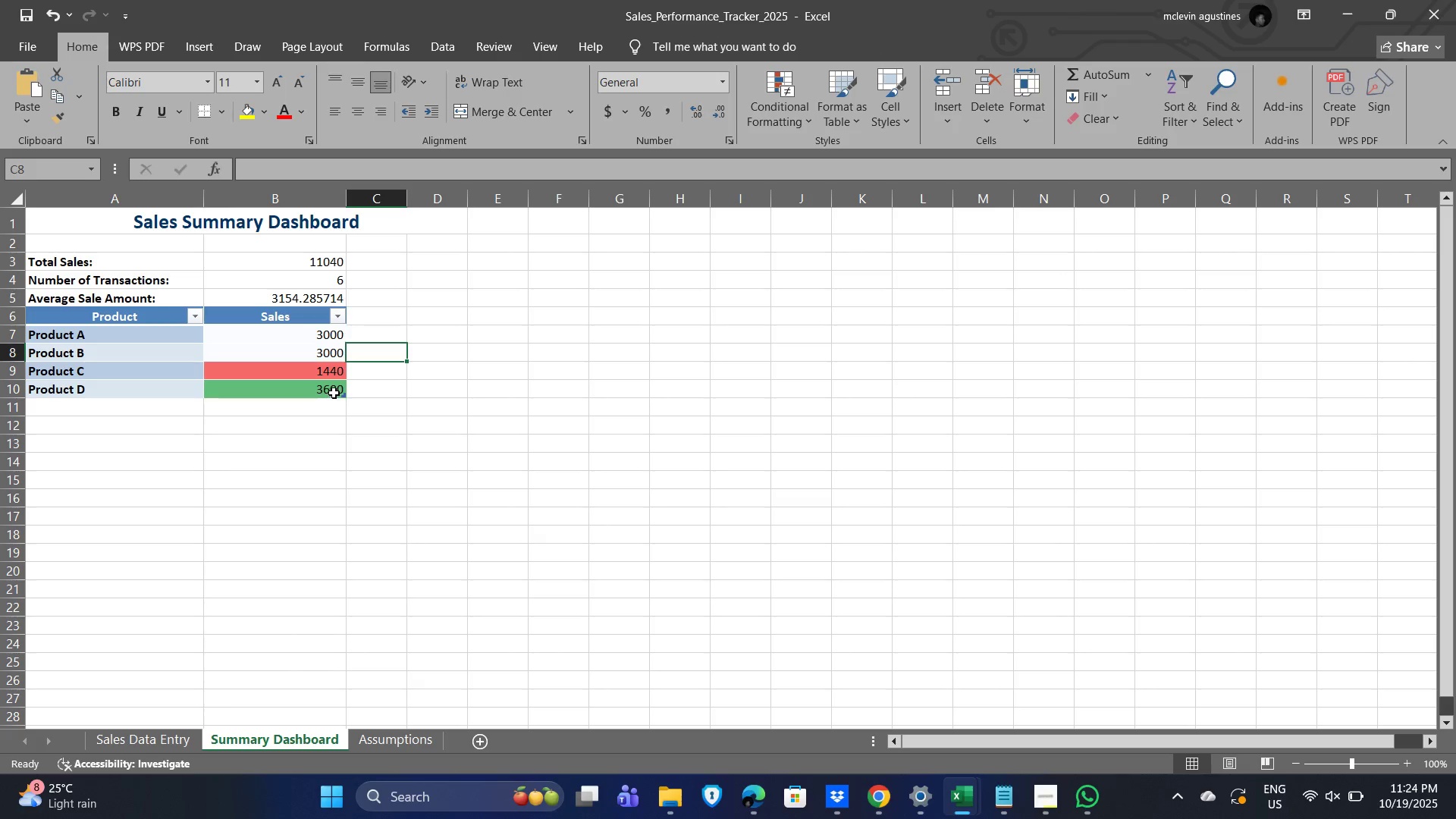 
left_click_drag(start_coordinate=[334, 391], to_coordinate=[86, 334])
 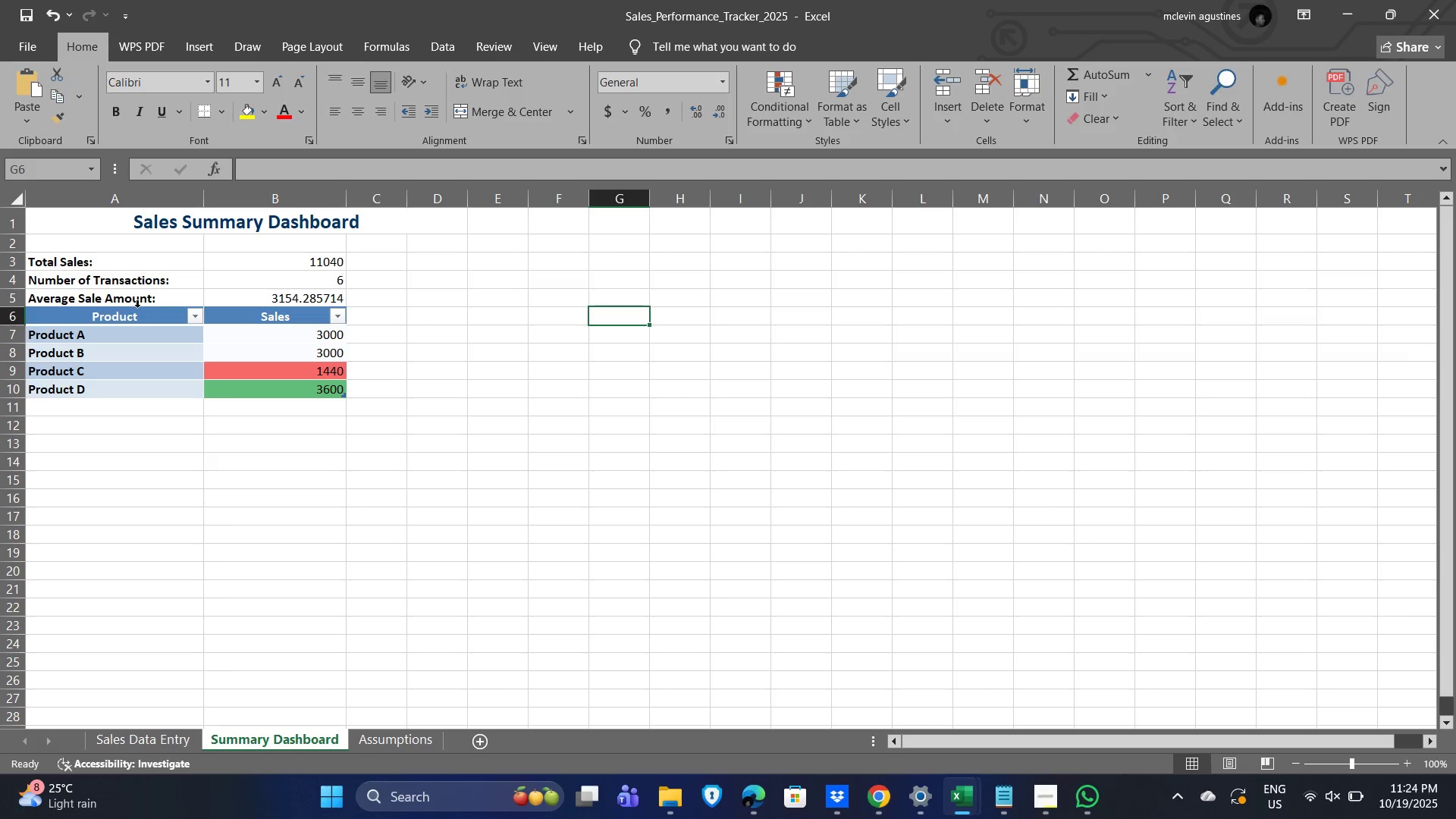 
left_click([97, 320])
 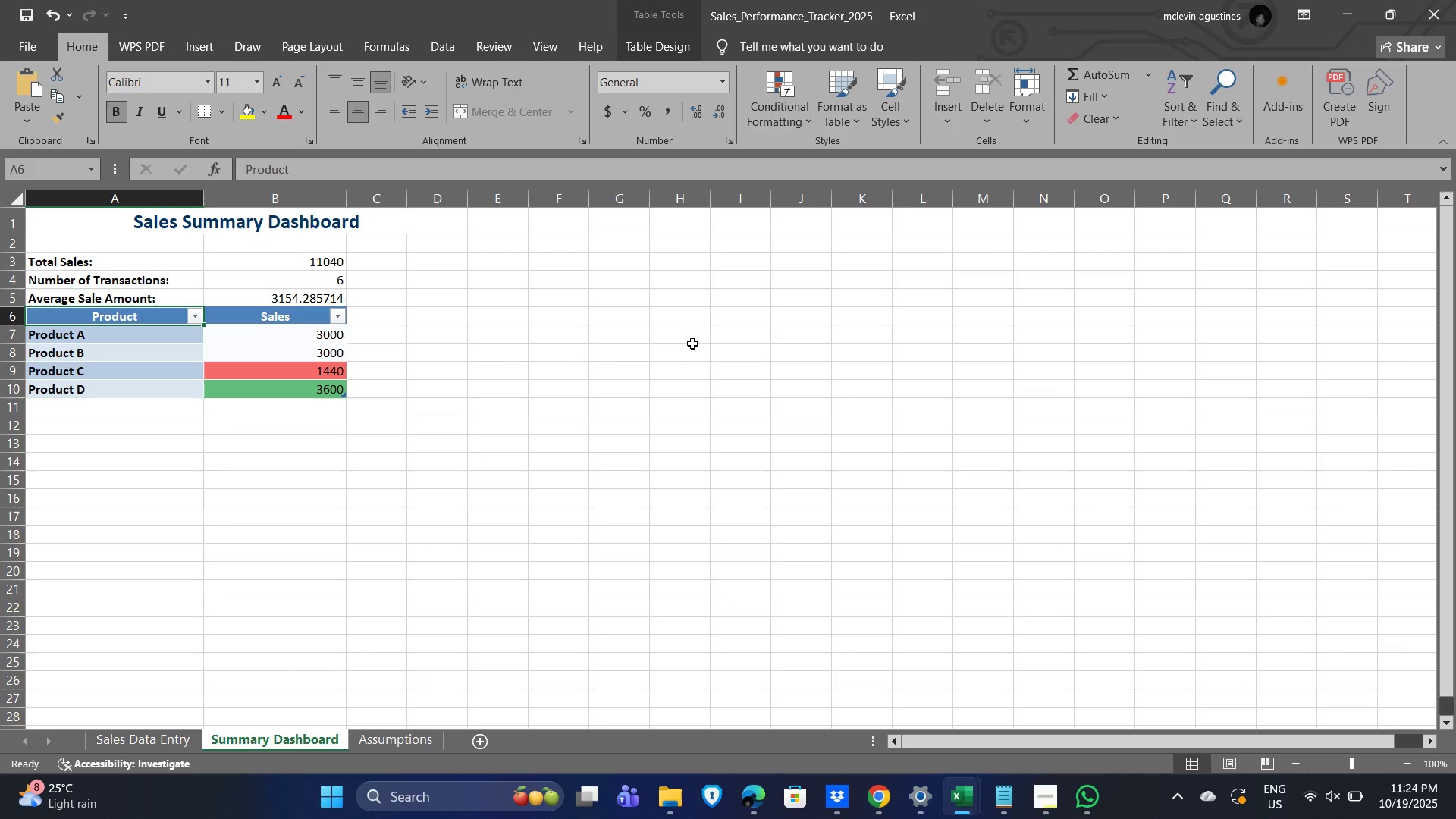 
key(Alt+AltLeft)
 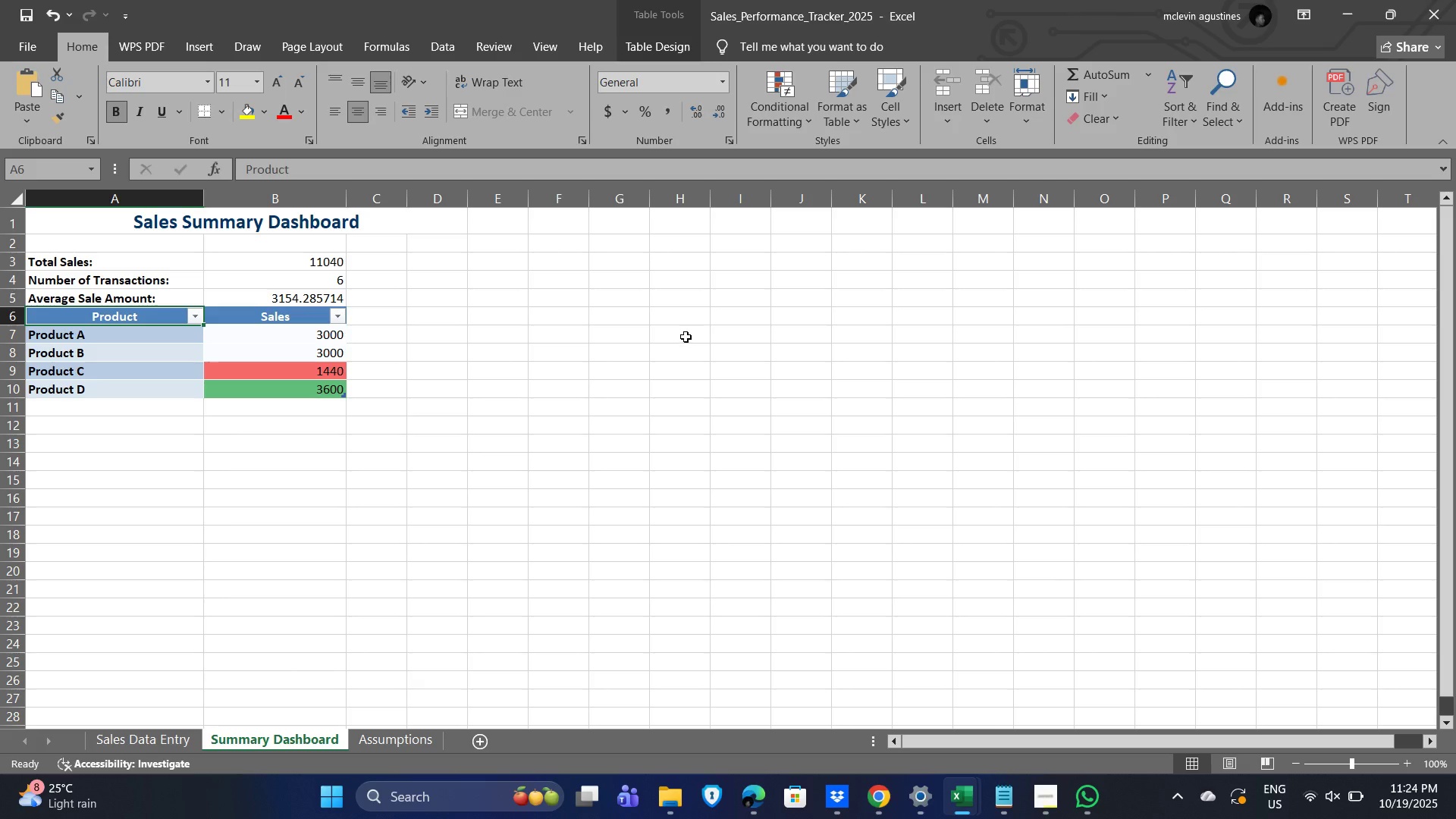 
key(Alt+Tab)
 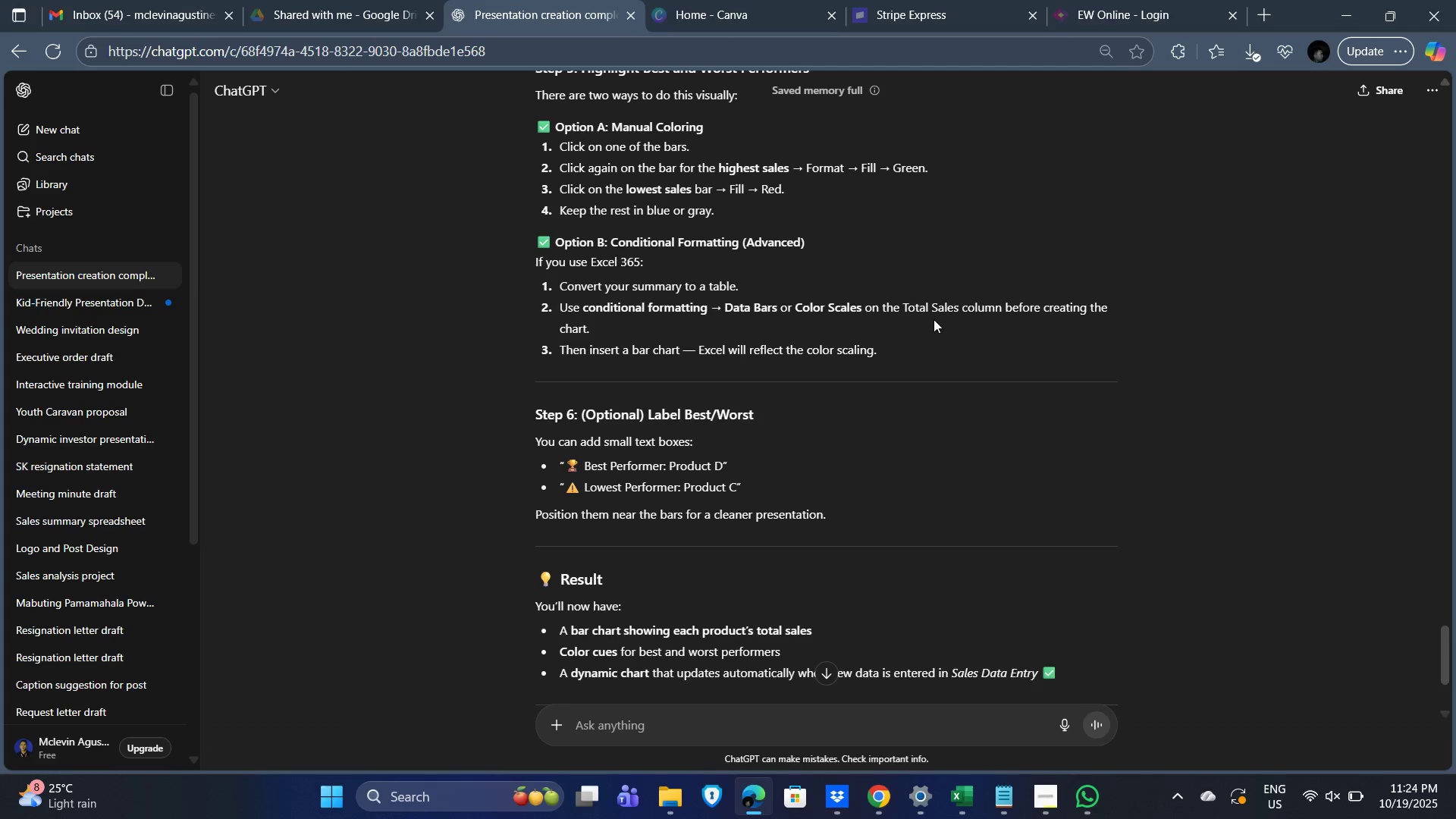 
wait(11.2)
 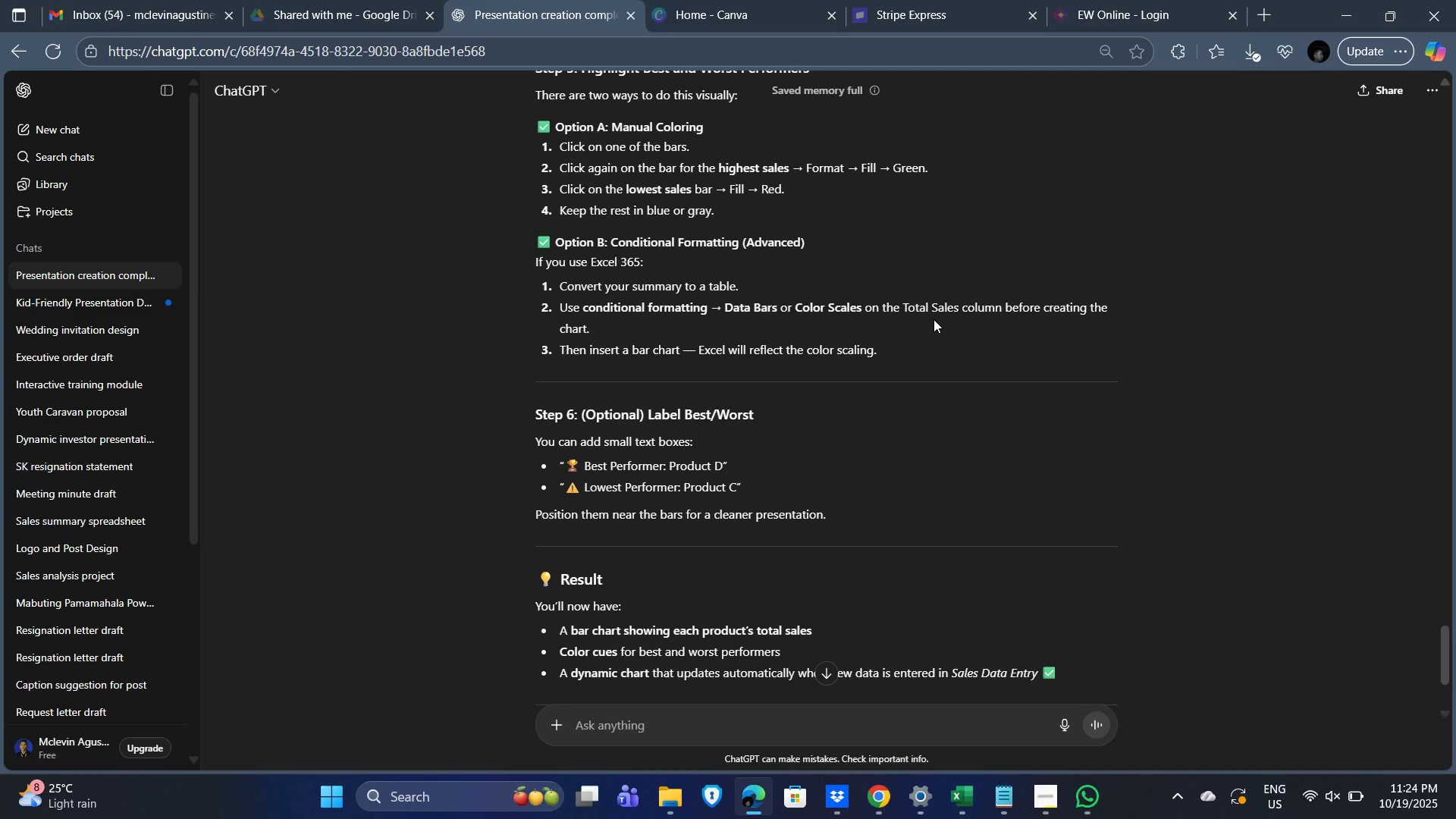 
key(Alt+AltLeft)
 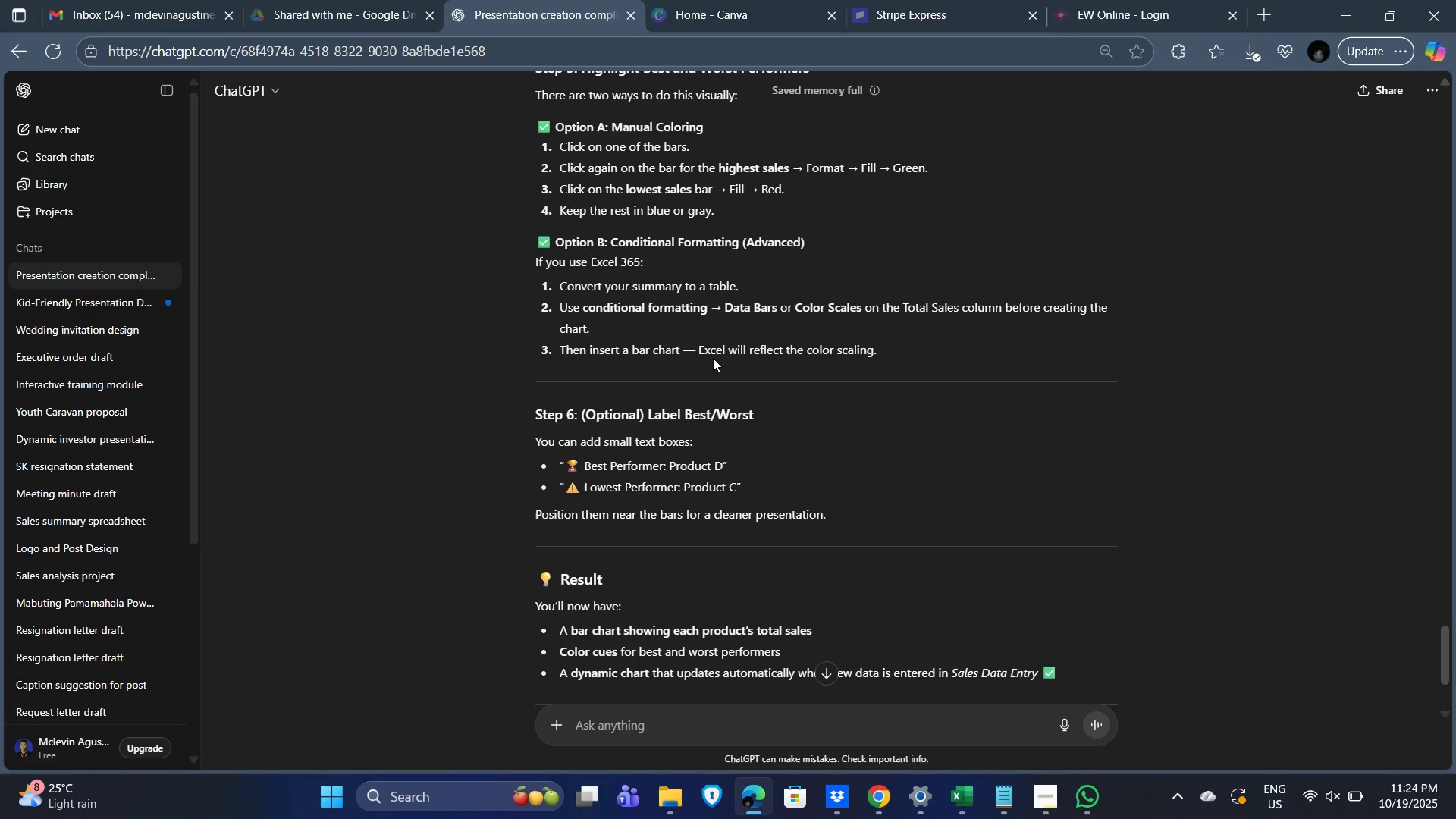 
key(Alt+Tab)
 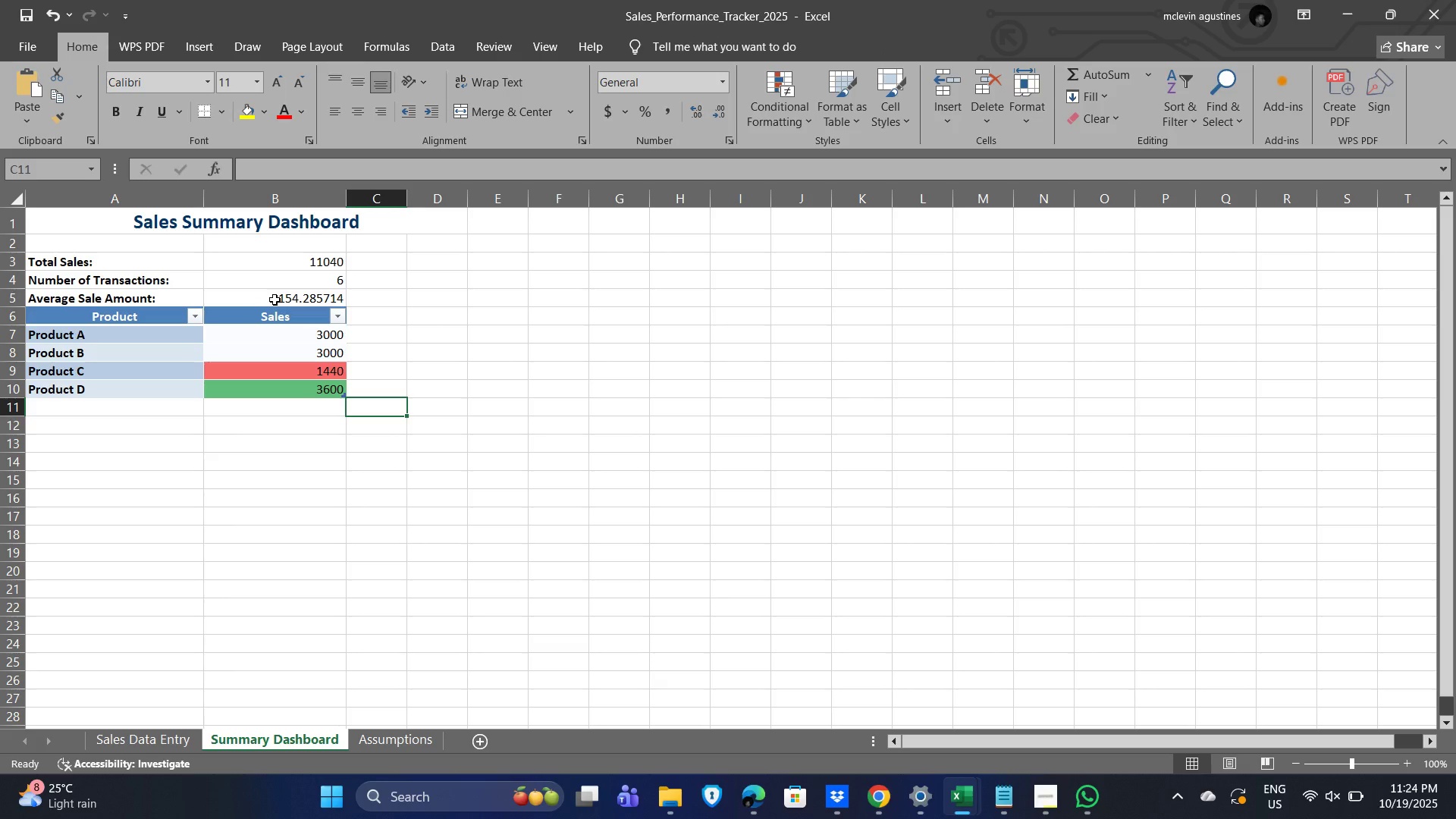 
left_click([303, 264])
 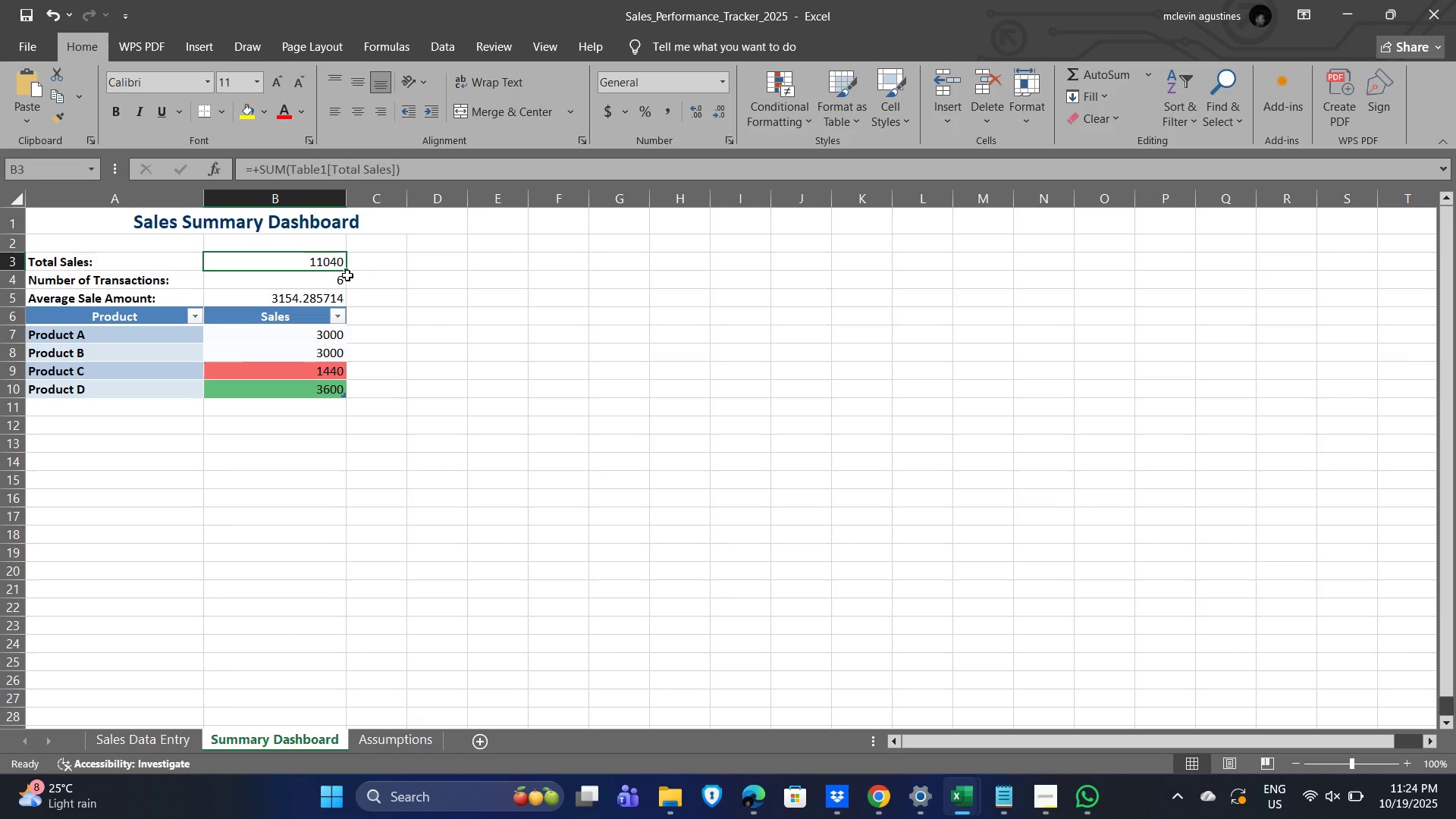 
wait(8.06)
 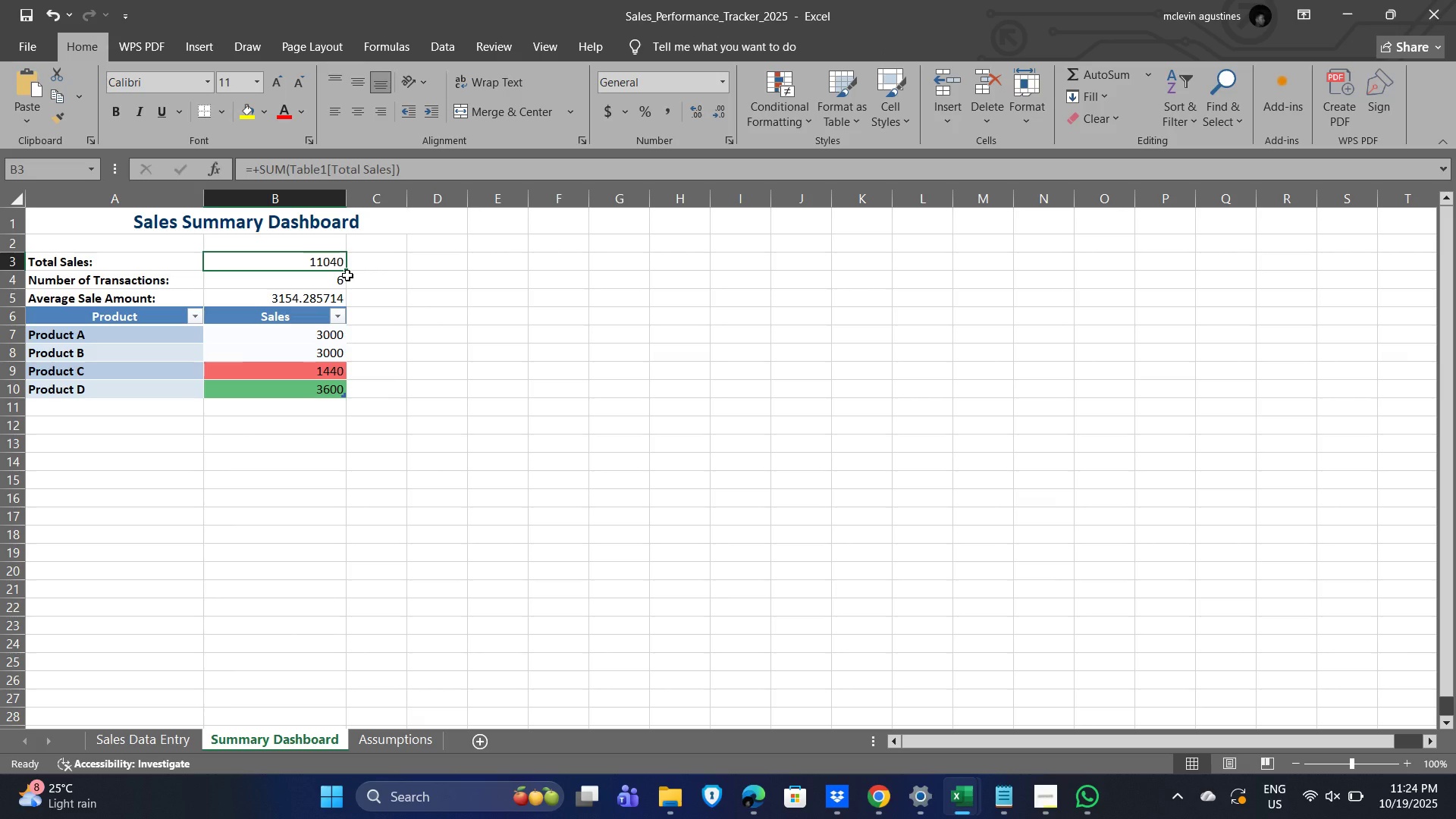 
key(Alt+AltLeft)
 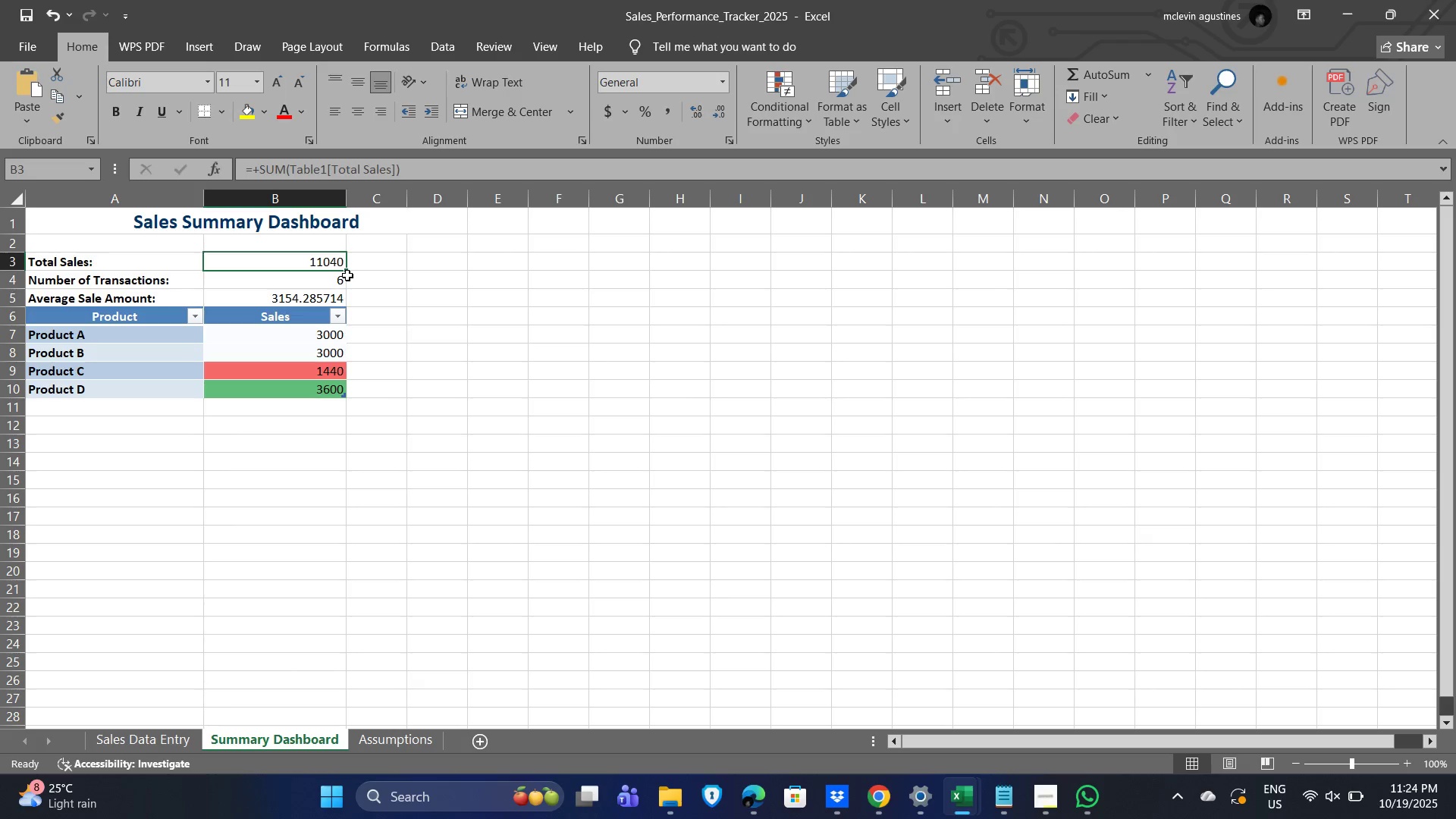 
key(Alt+Tab)
 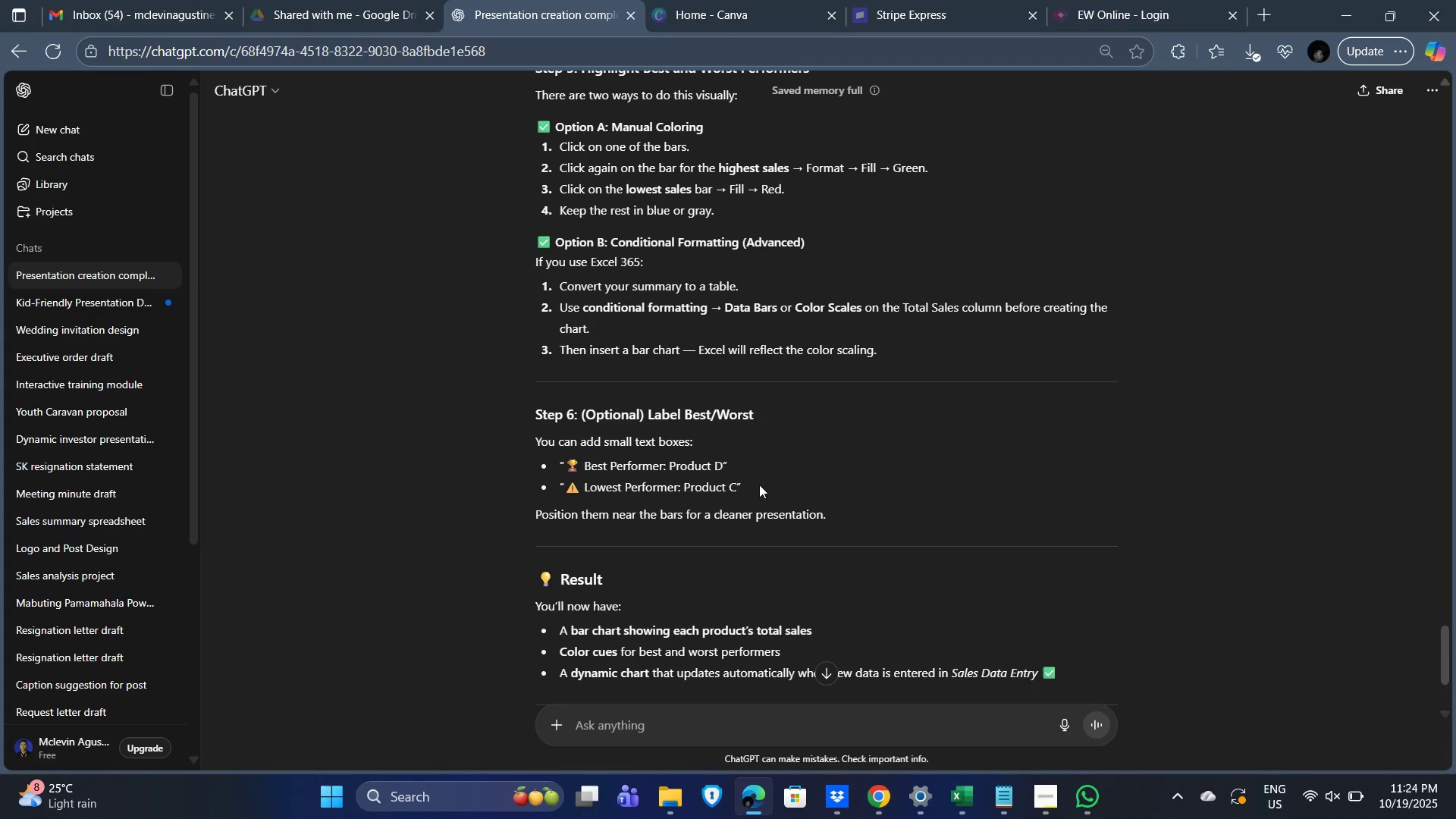 
scroll: coordinate [728, 444], scroll_direction: up, amount: 1.0
 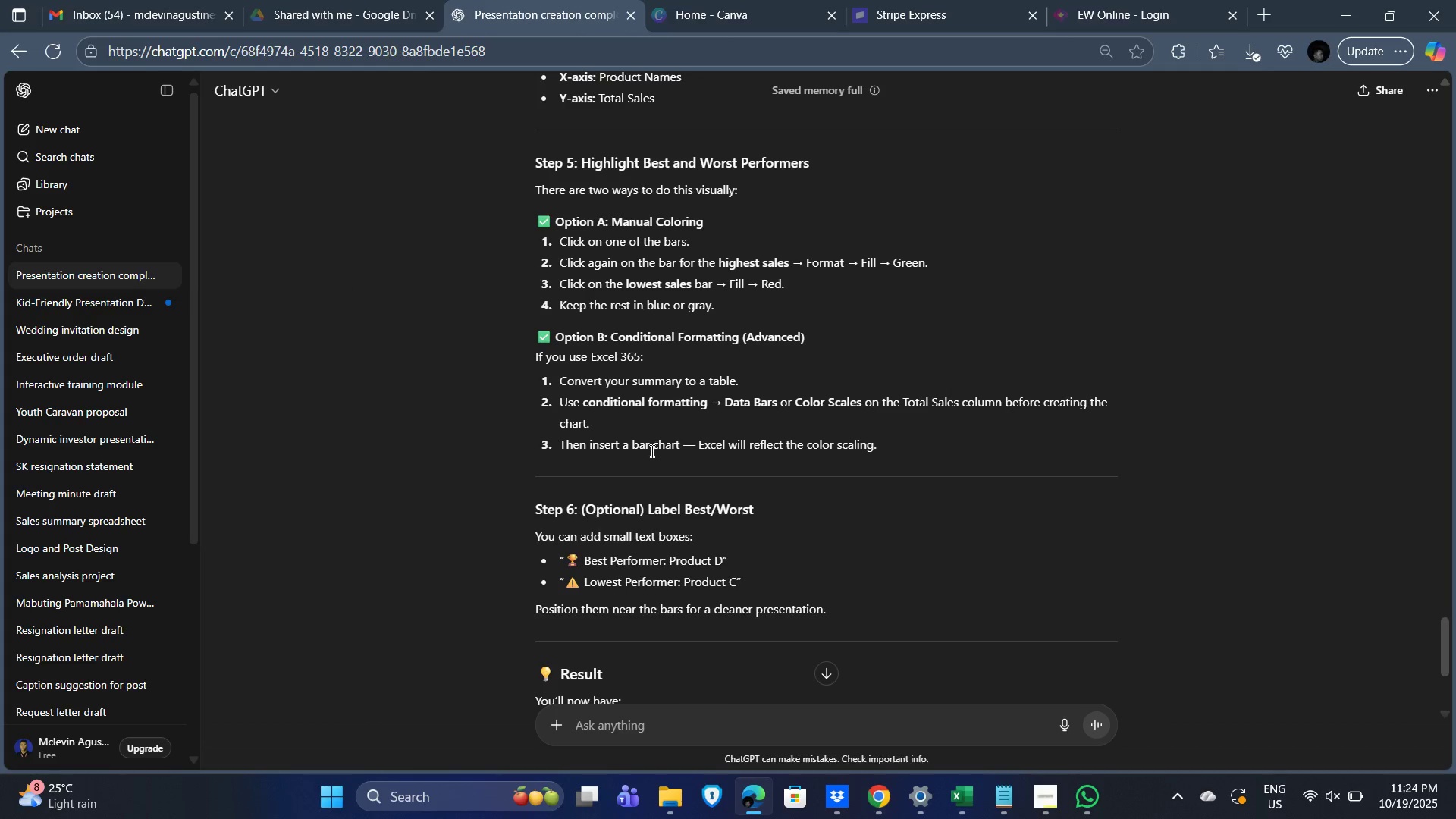 
key(Alt+AltLeft)
 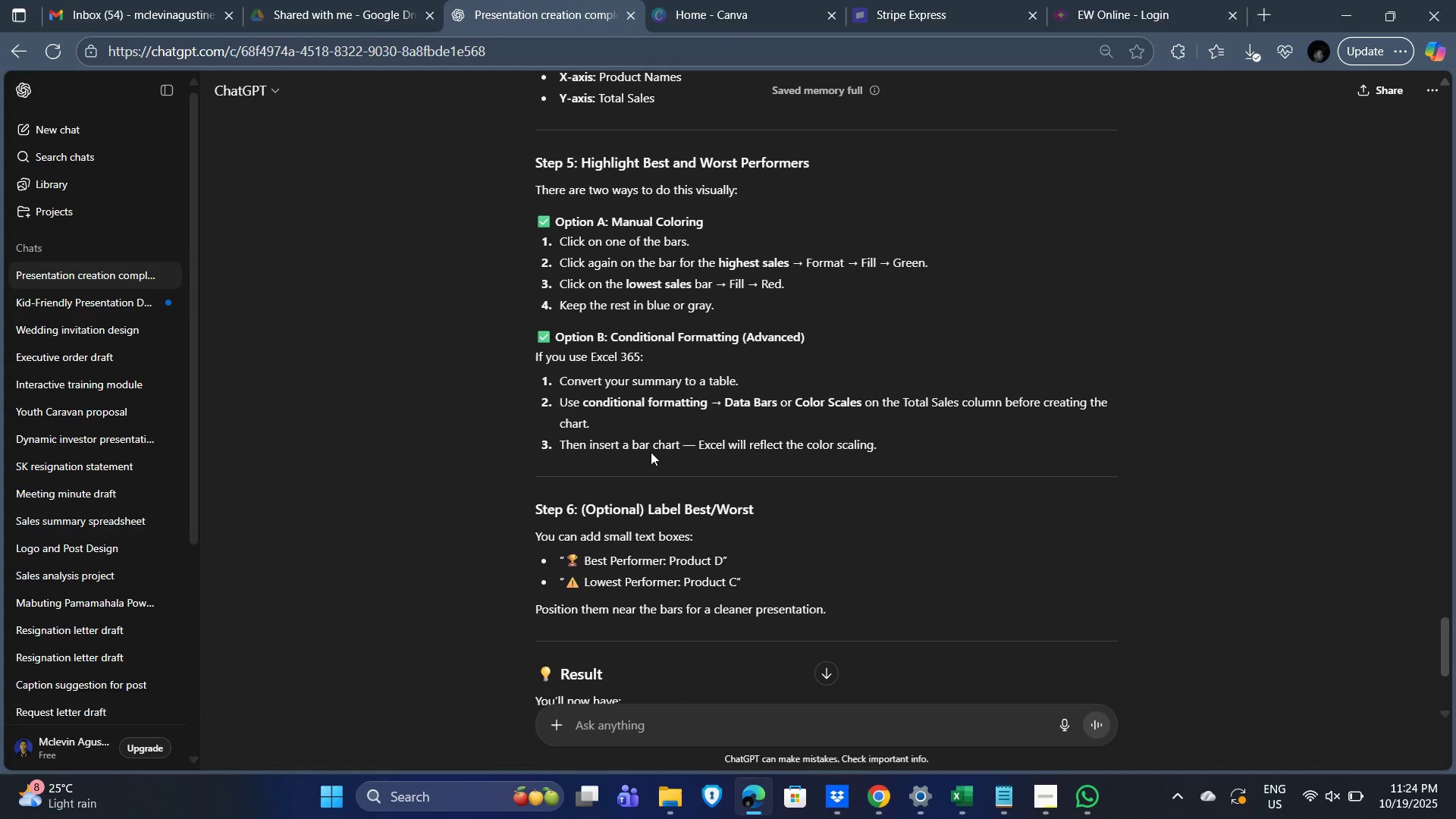 
key(Alt+Tab)
 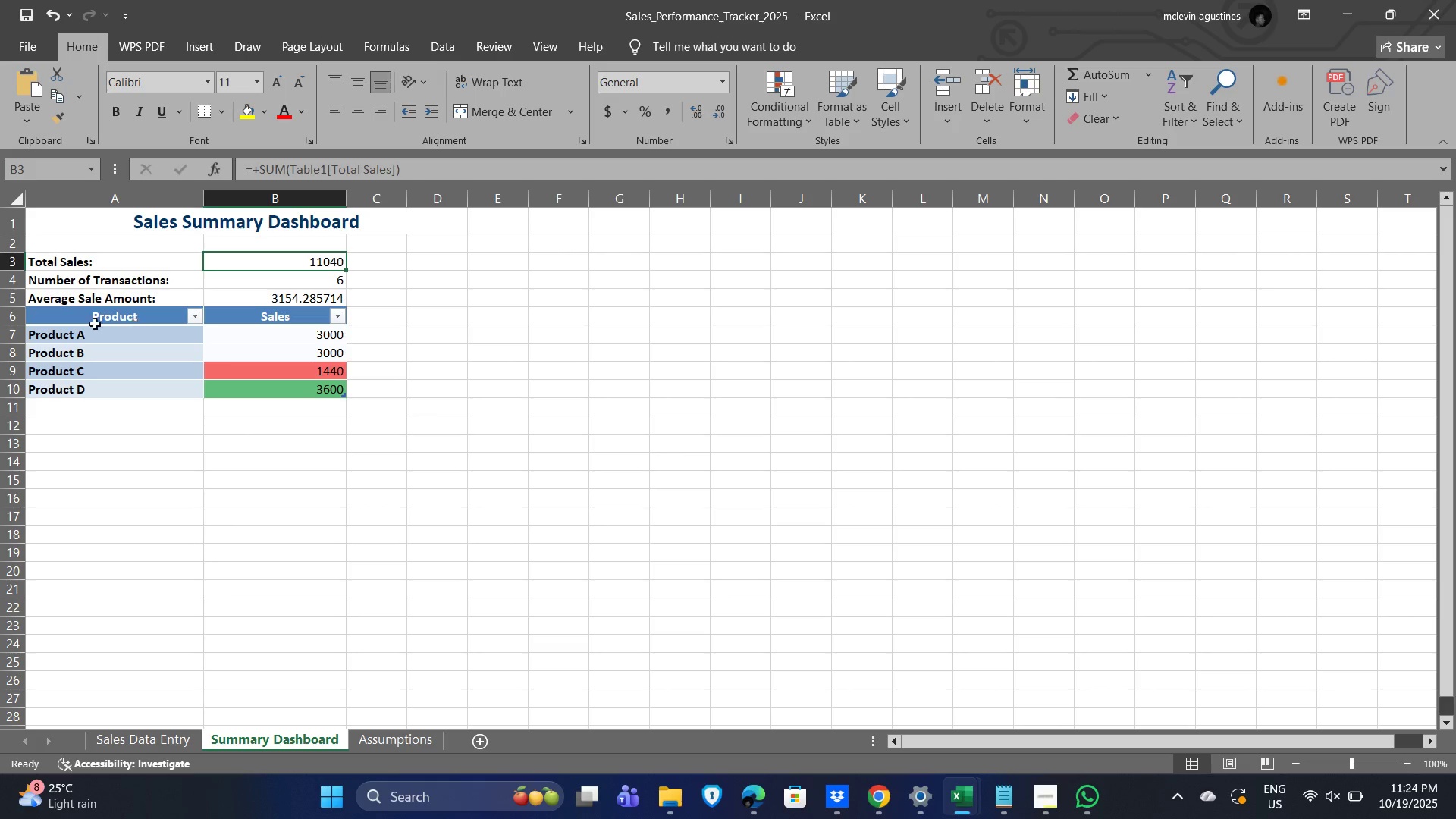 
left_click_drag(start_coordinate=[79, 317], to_coordinate=[276, 385])
 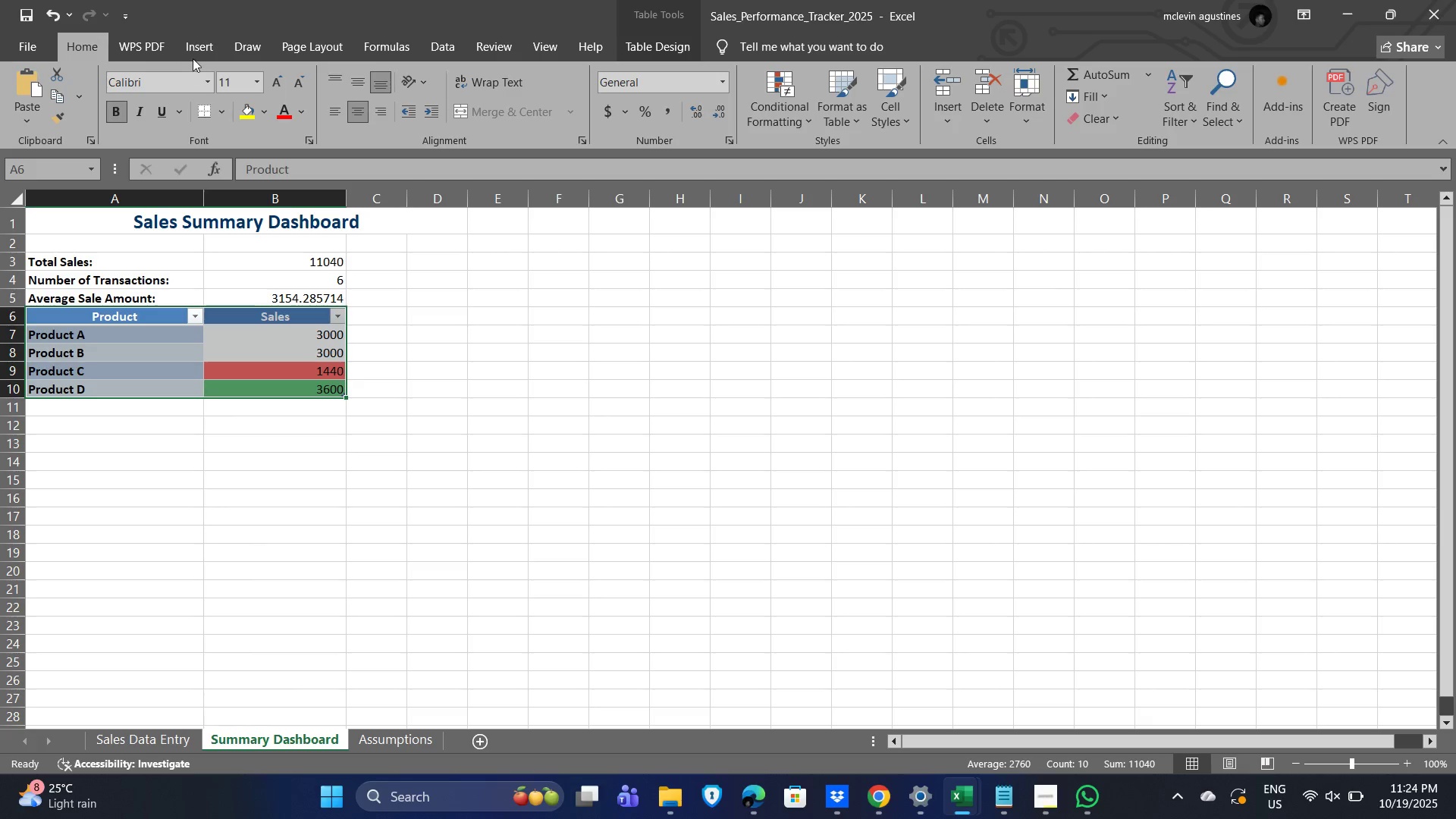 
left_click([192, 39])
 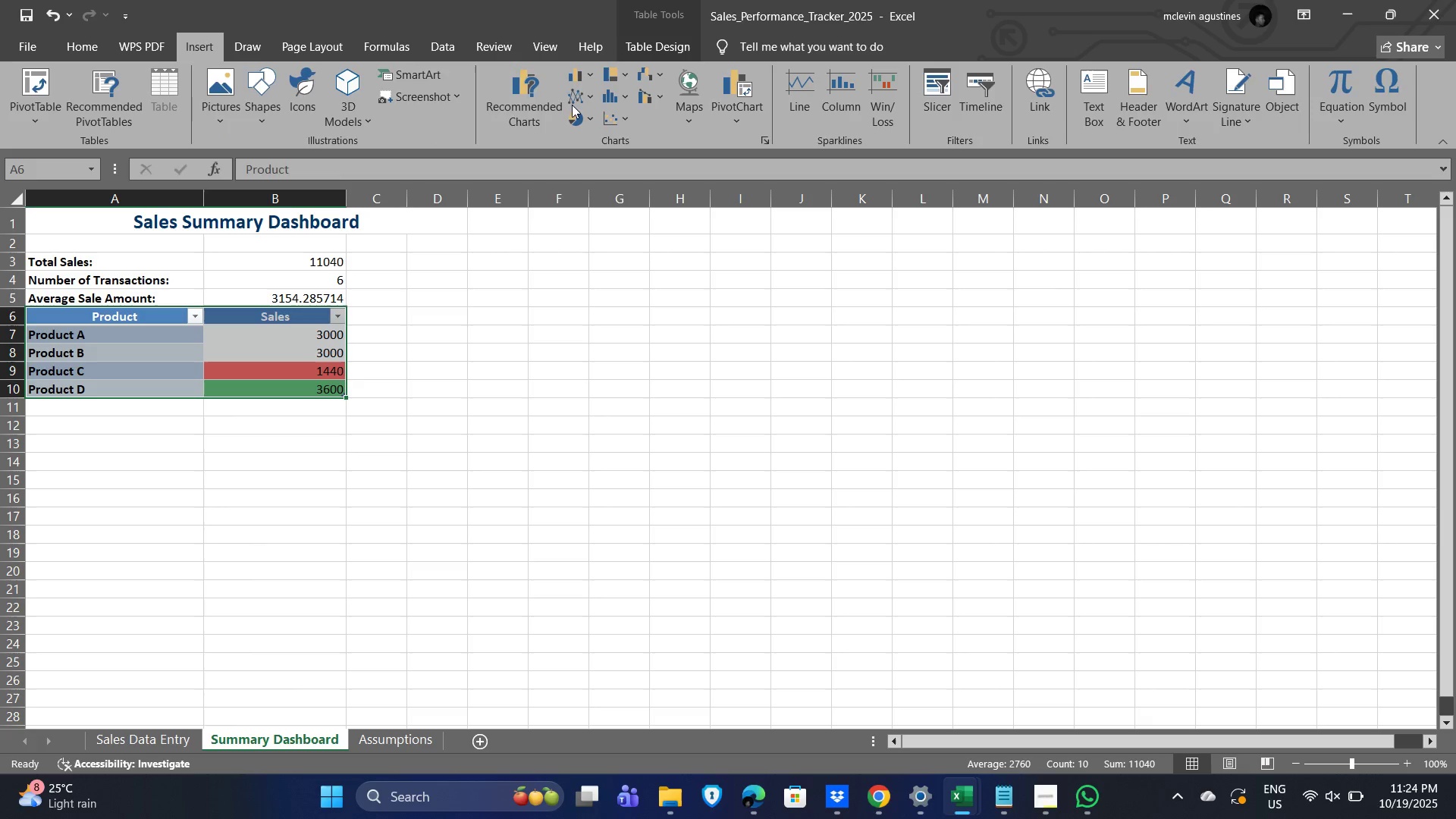 
left_click([586, 73])
 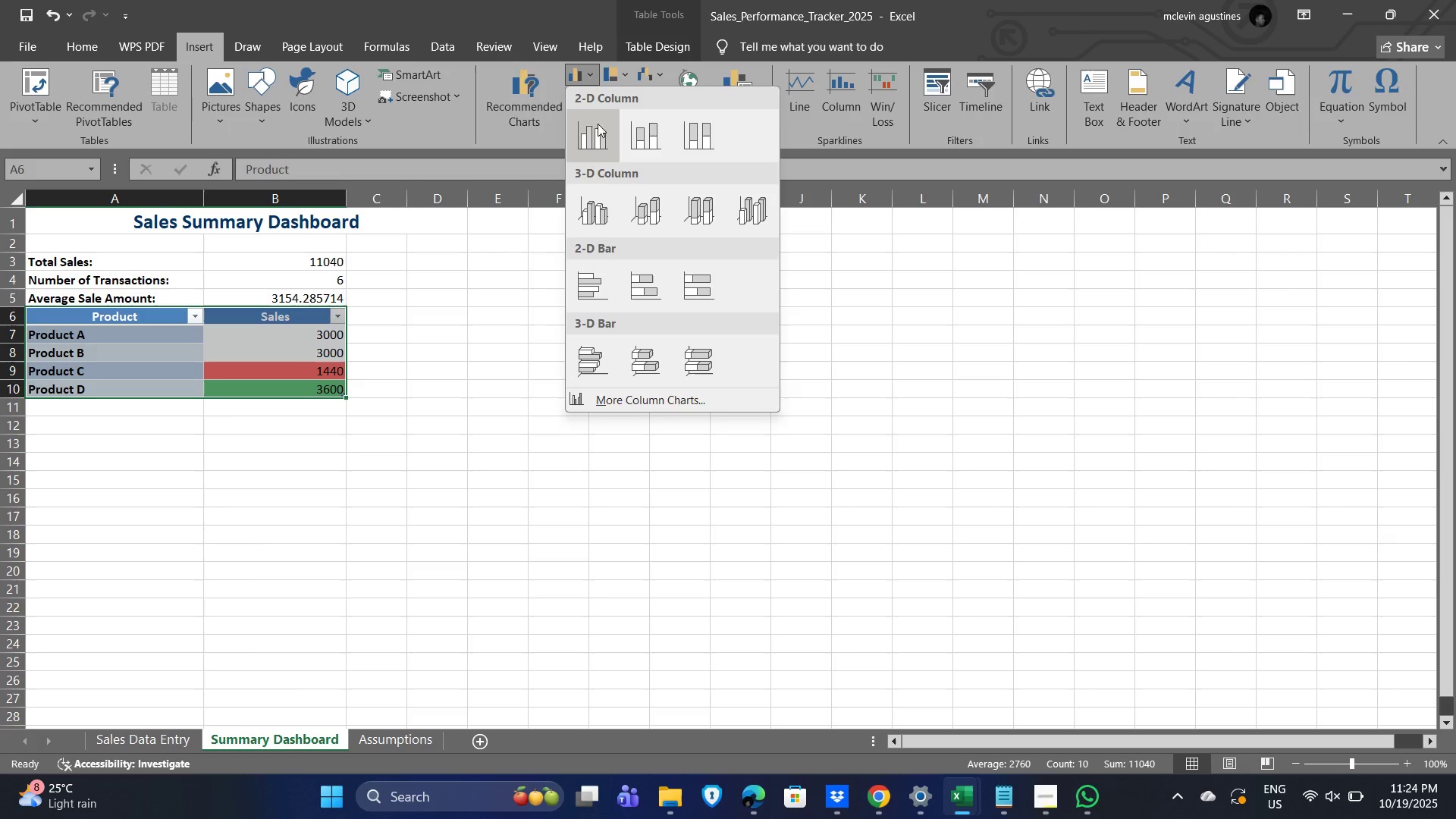 
mouse_move([628, 143])
 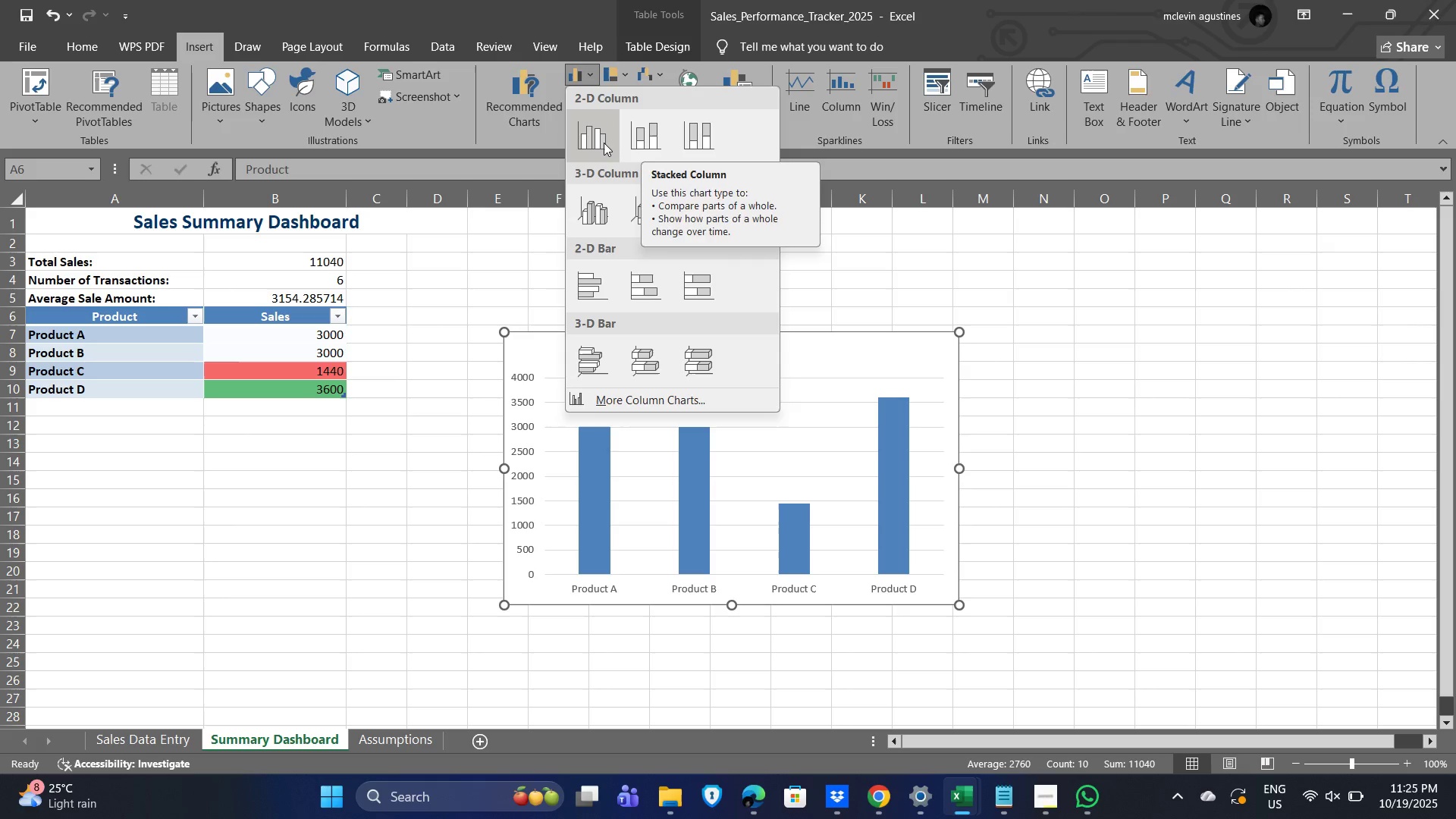 
wait(7.18)
 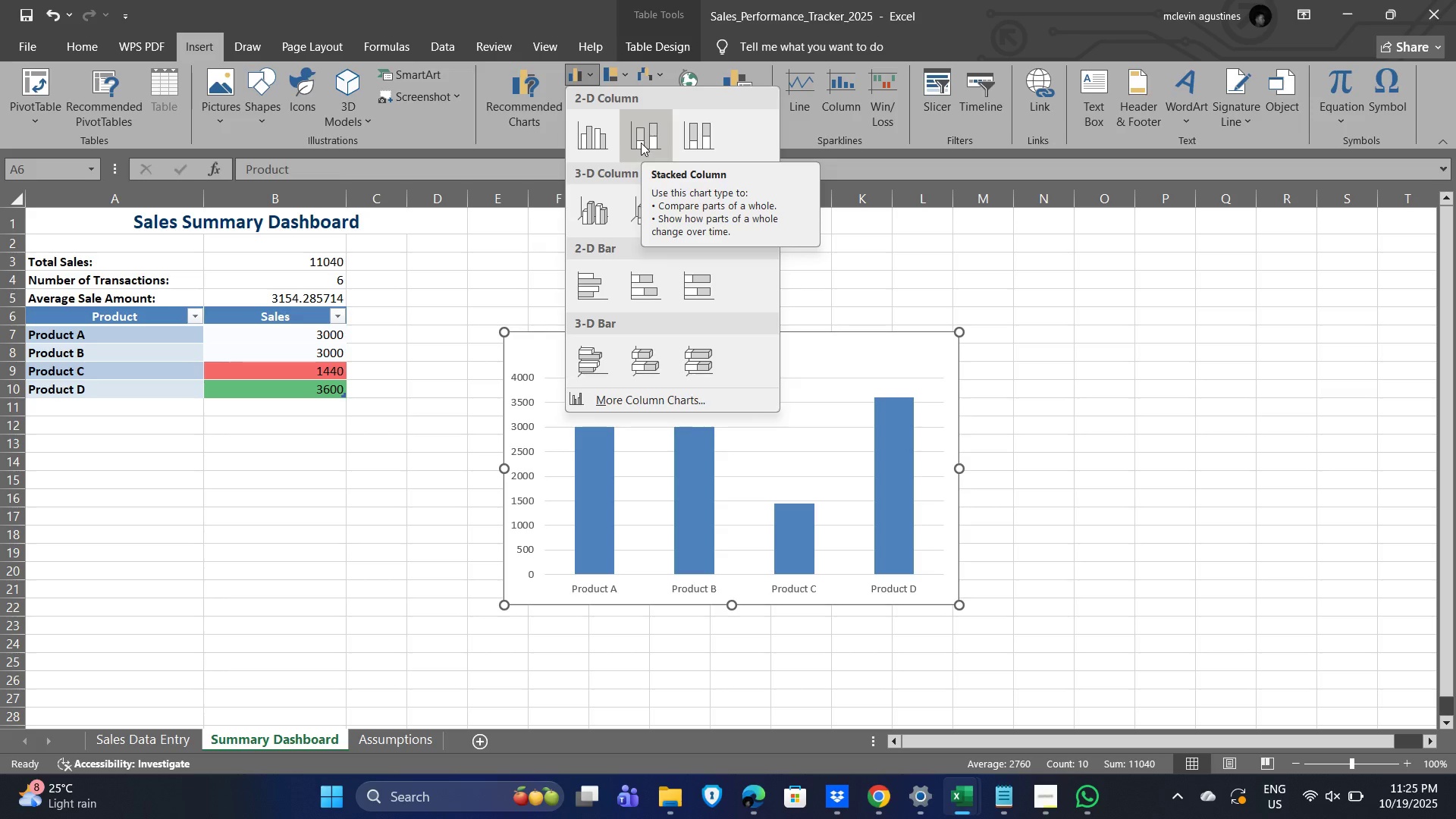 
left_click([601, 139])
 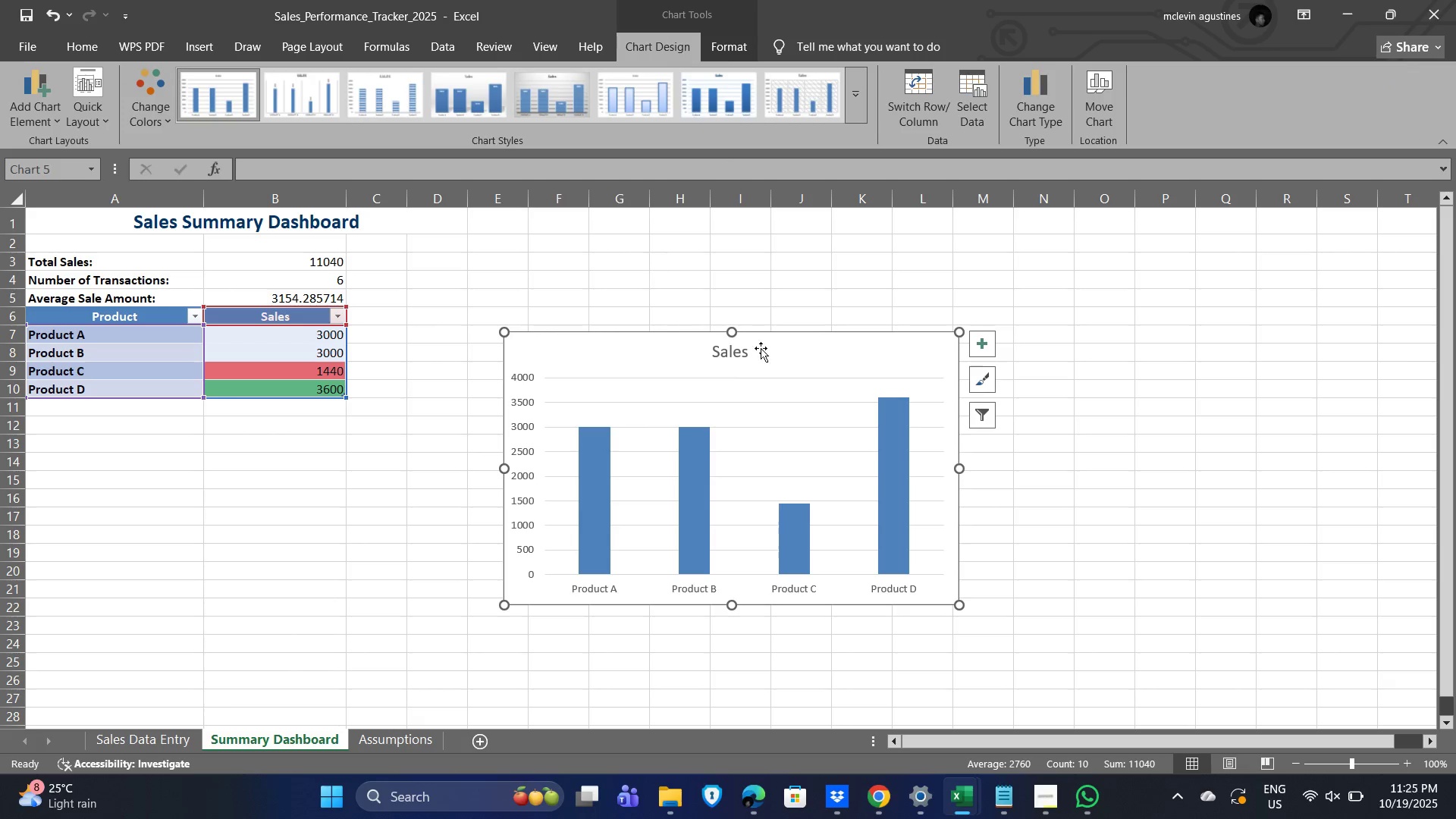 
left_click_drag(start_coordinate=[829, 362], to_coordinate=[719, 276])
 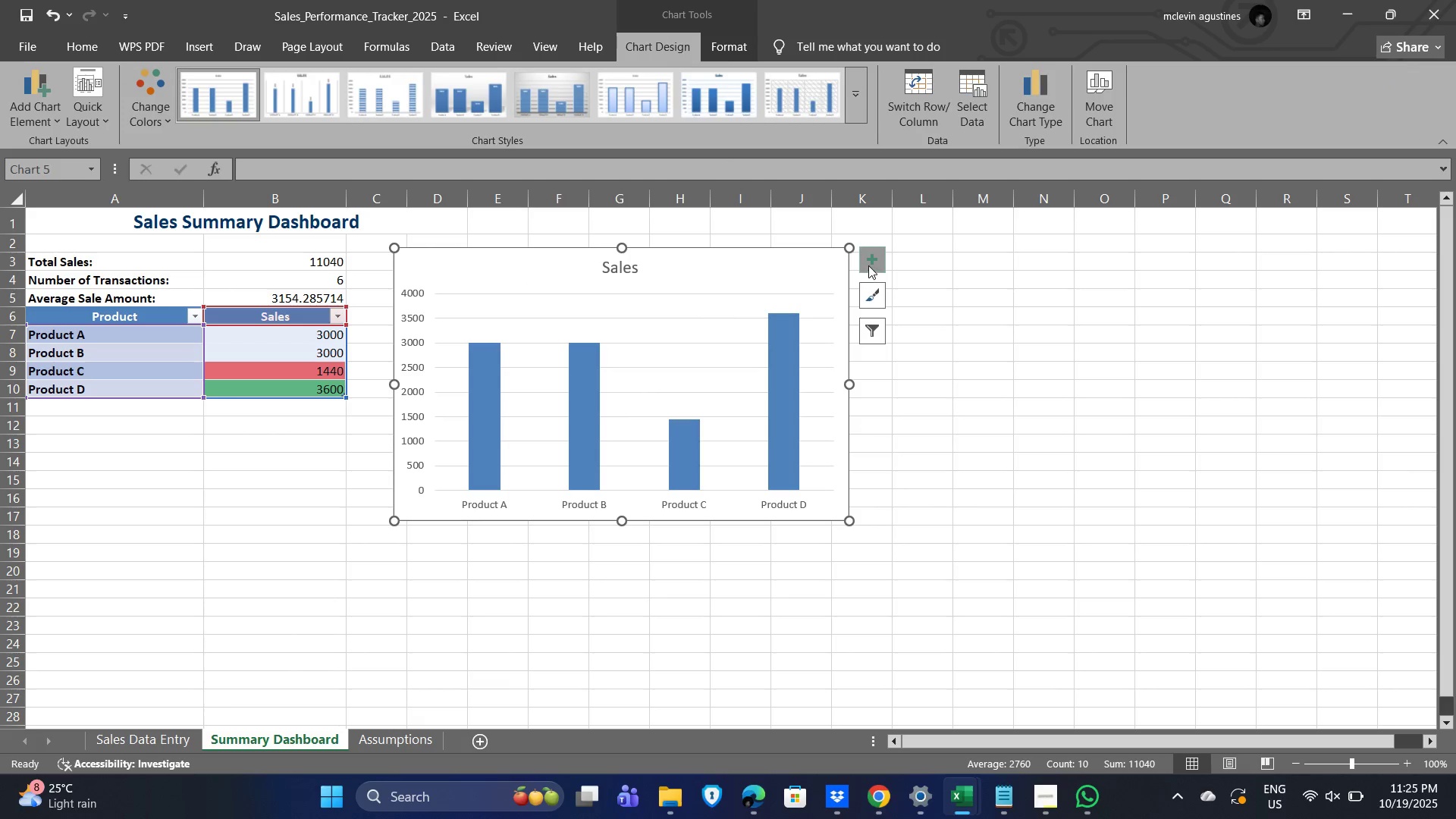 
left_click([870, 264])
 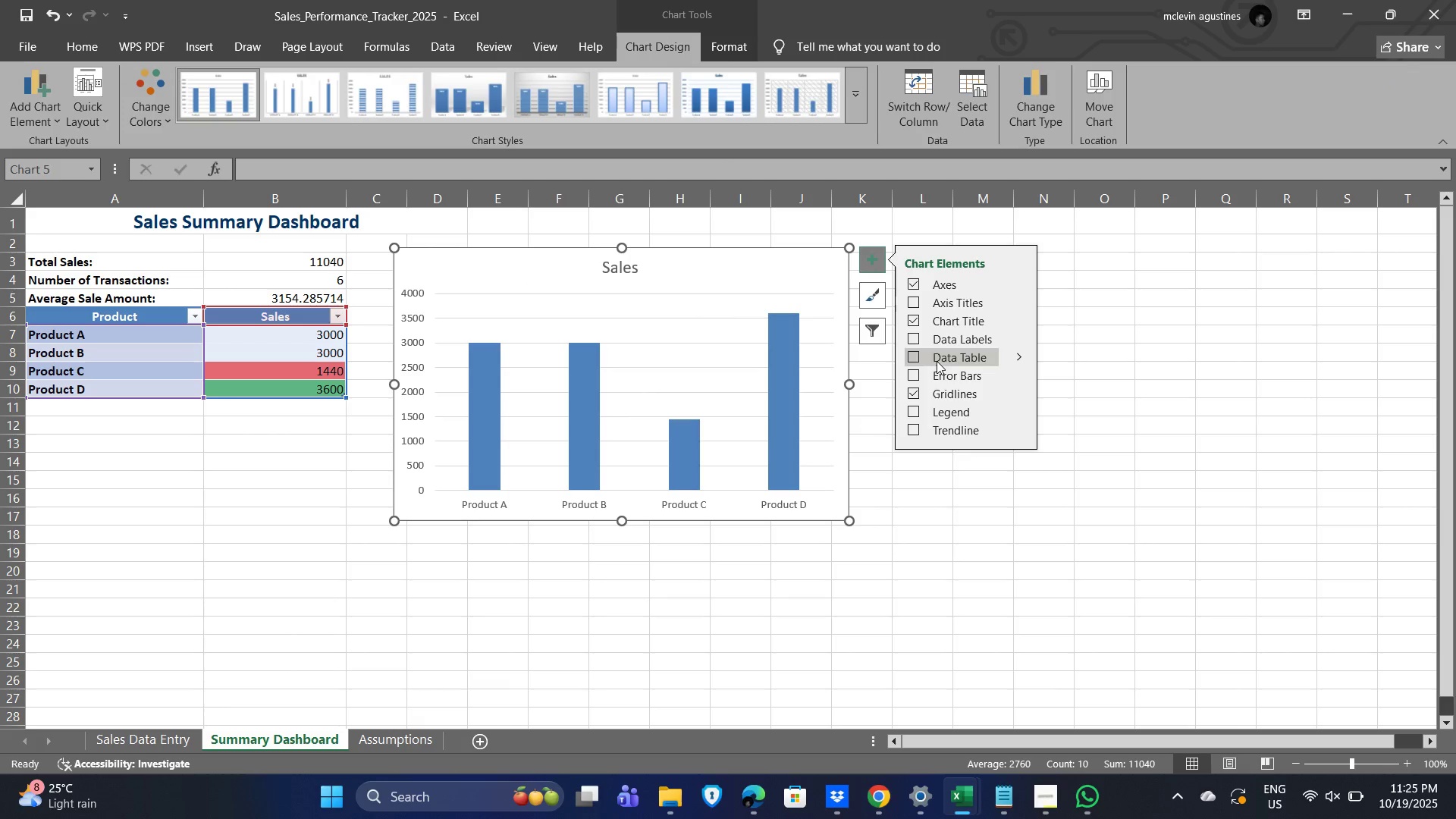 
left_click([912, 340])
 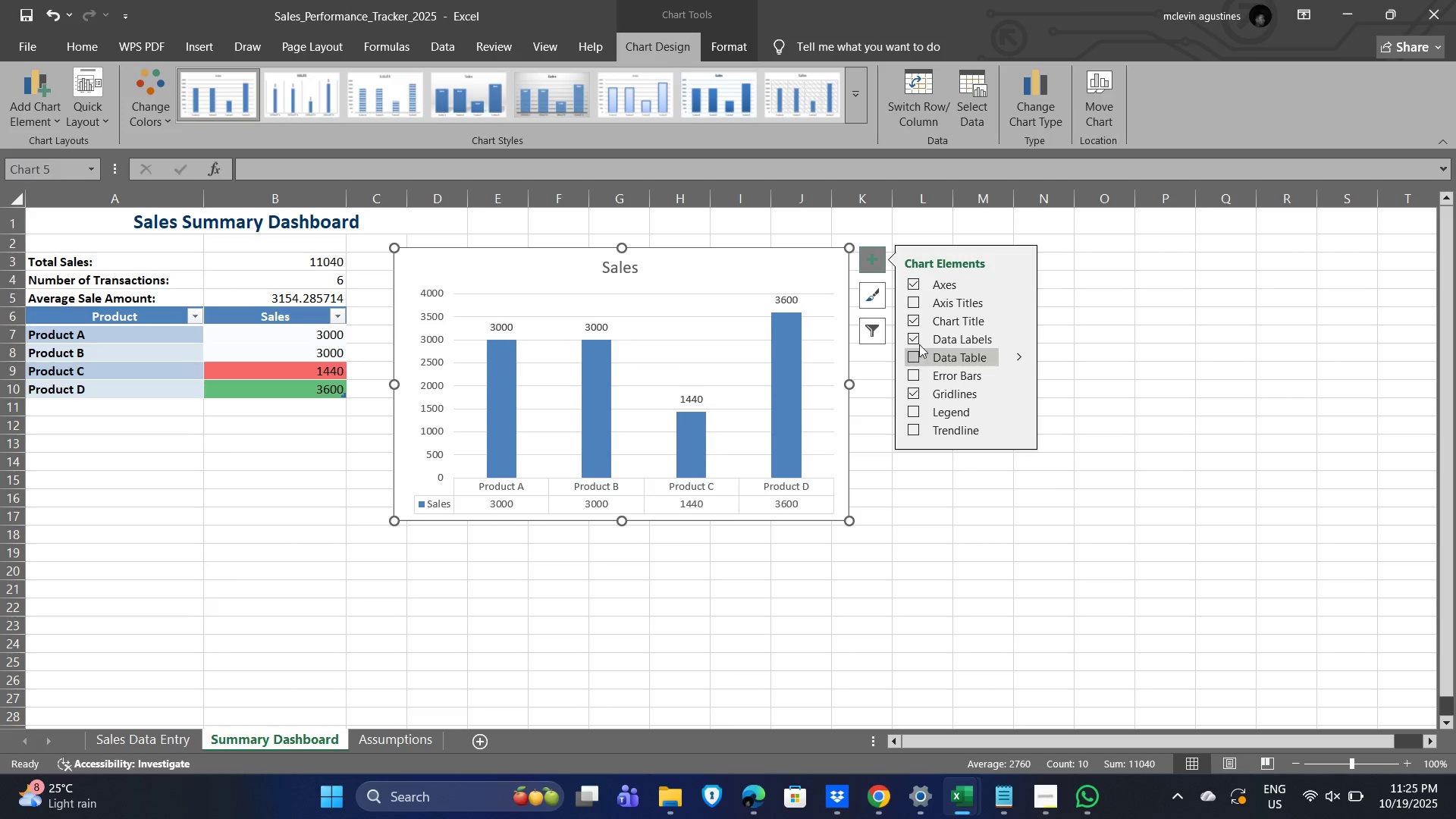 
left_click([915, 339])
 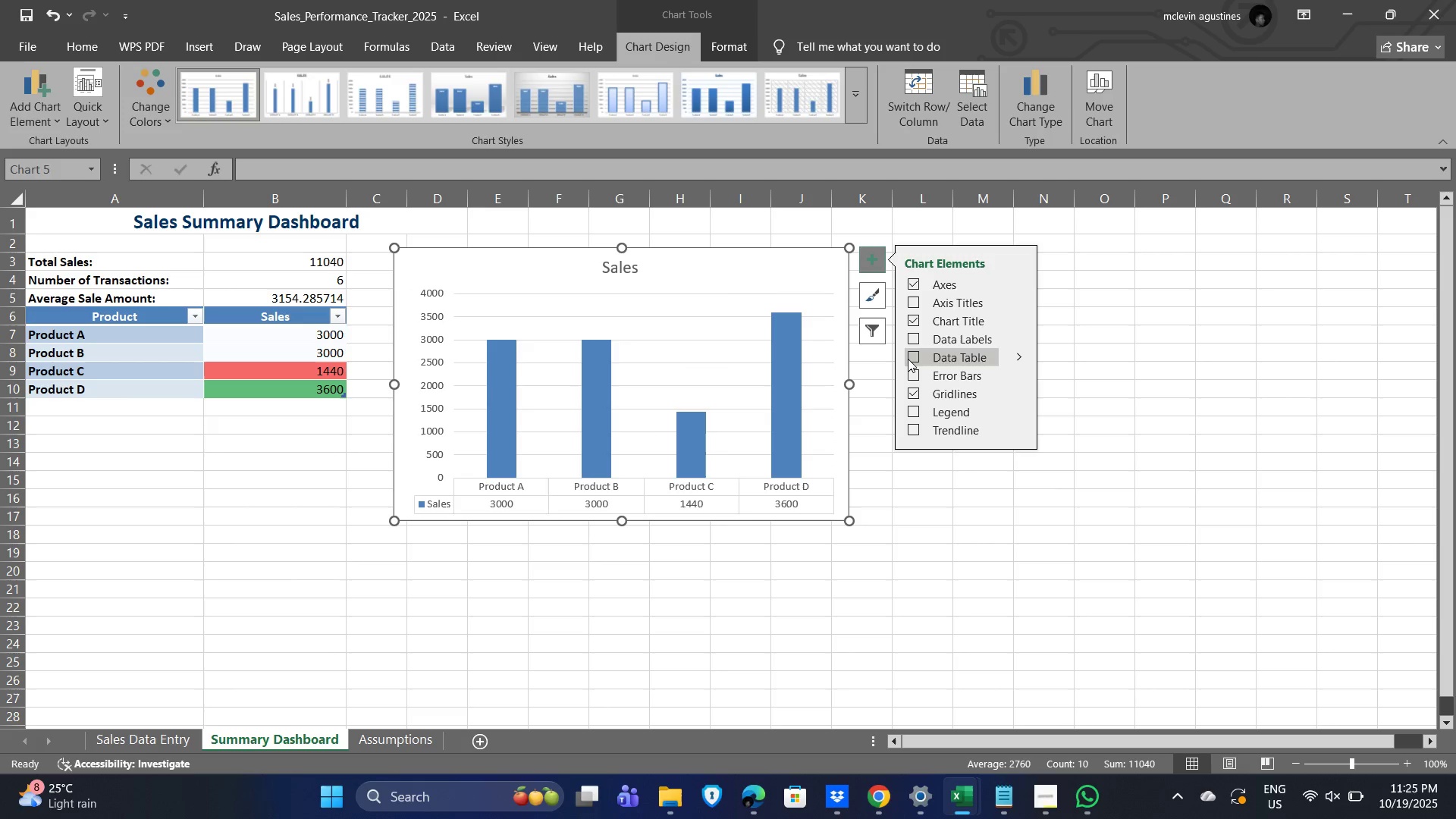 
left_click([907, 358])
 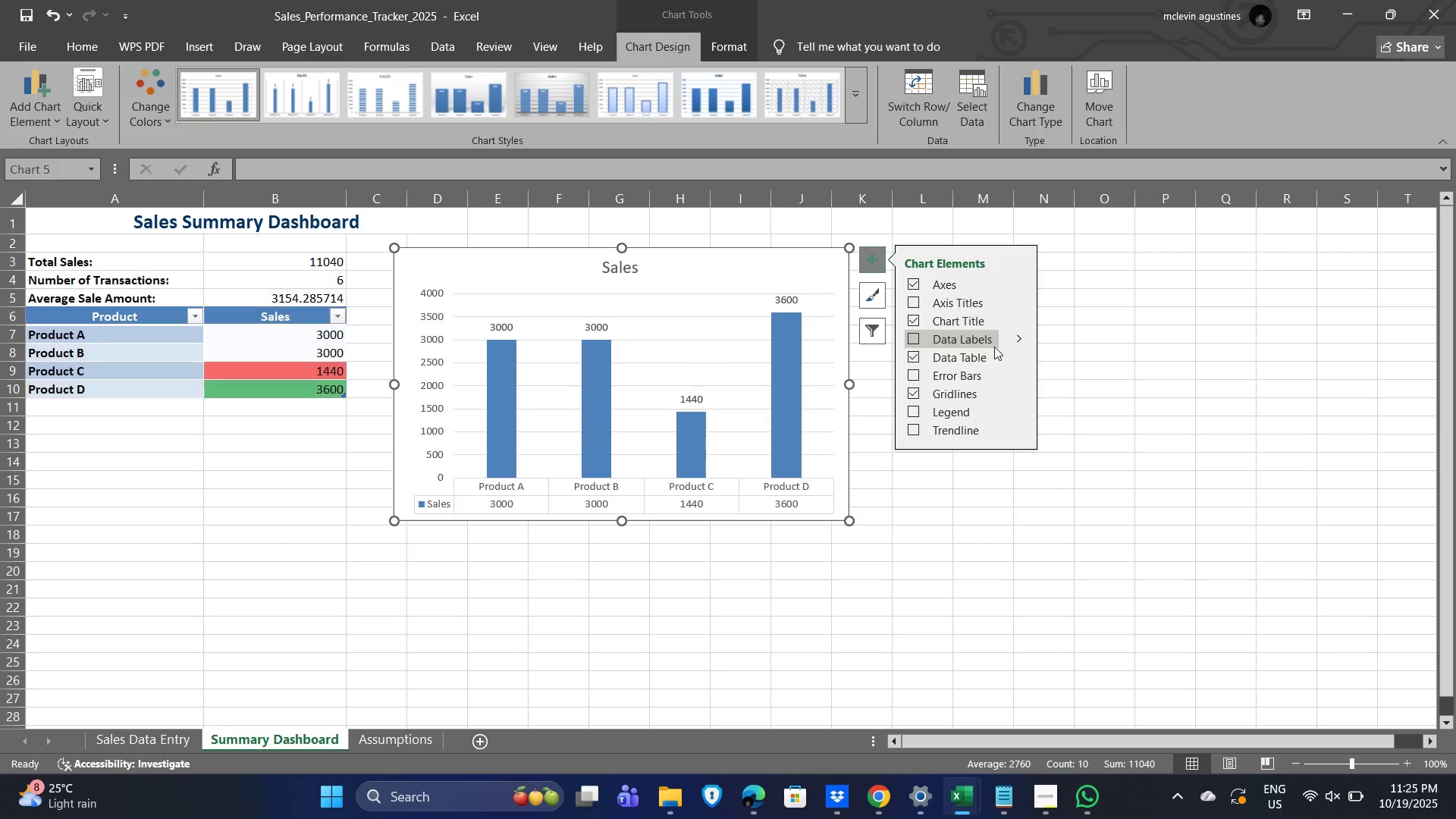 
left_click([1018, 357])
 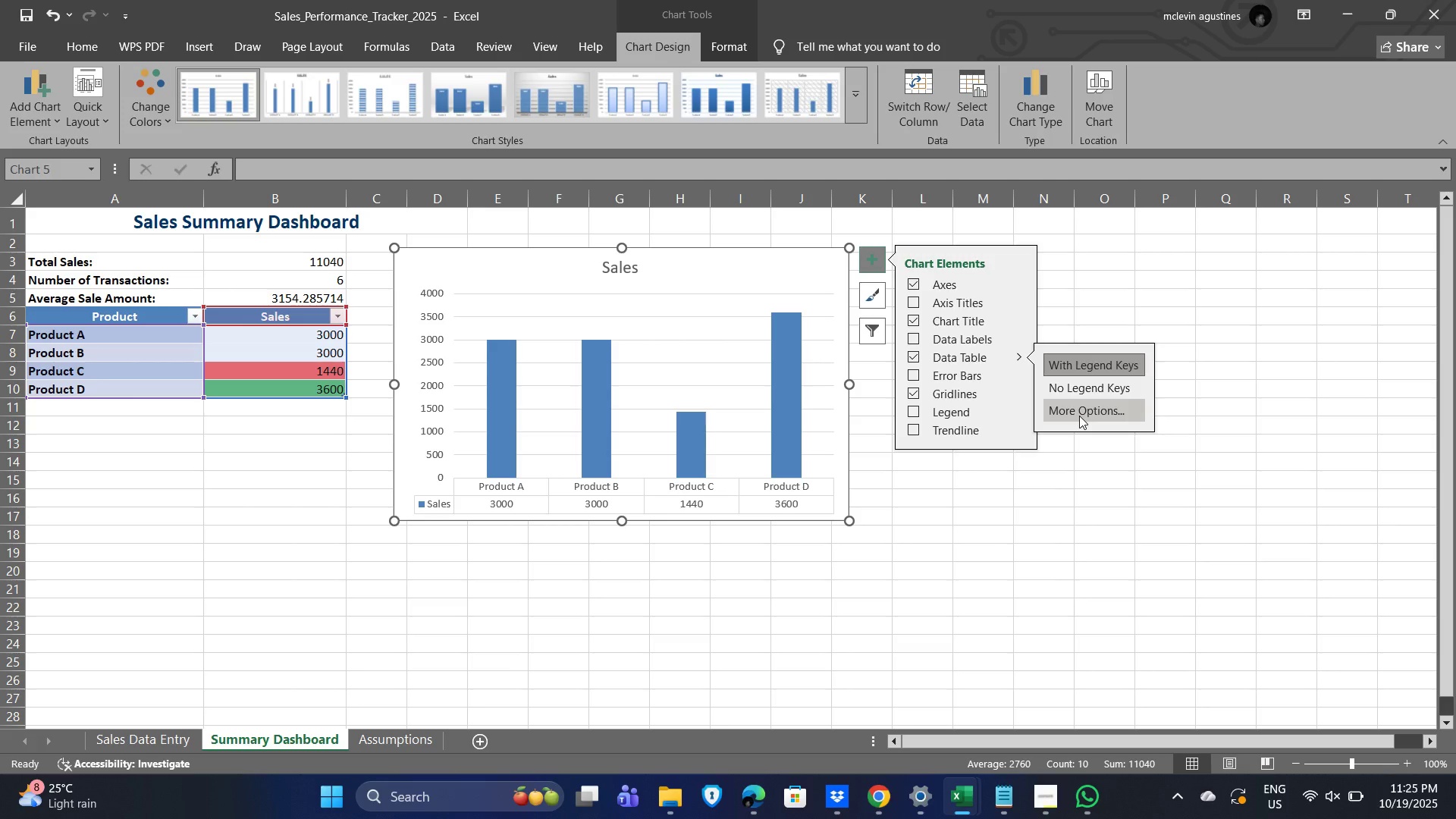 
scroll: coordinate [957, 428], scroll_direction: down, amount: 3.0
 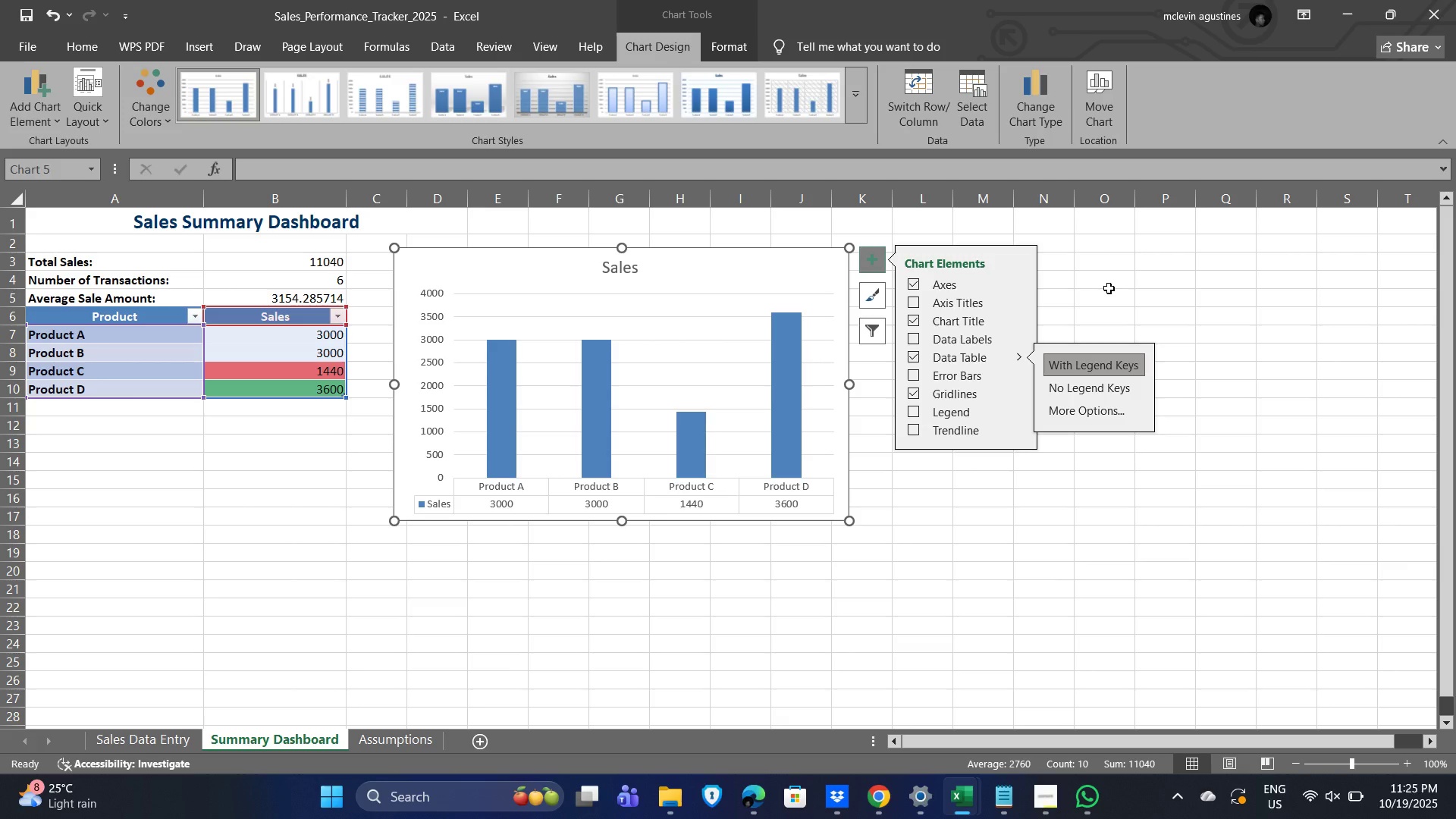 
left_click([1109, 288])
 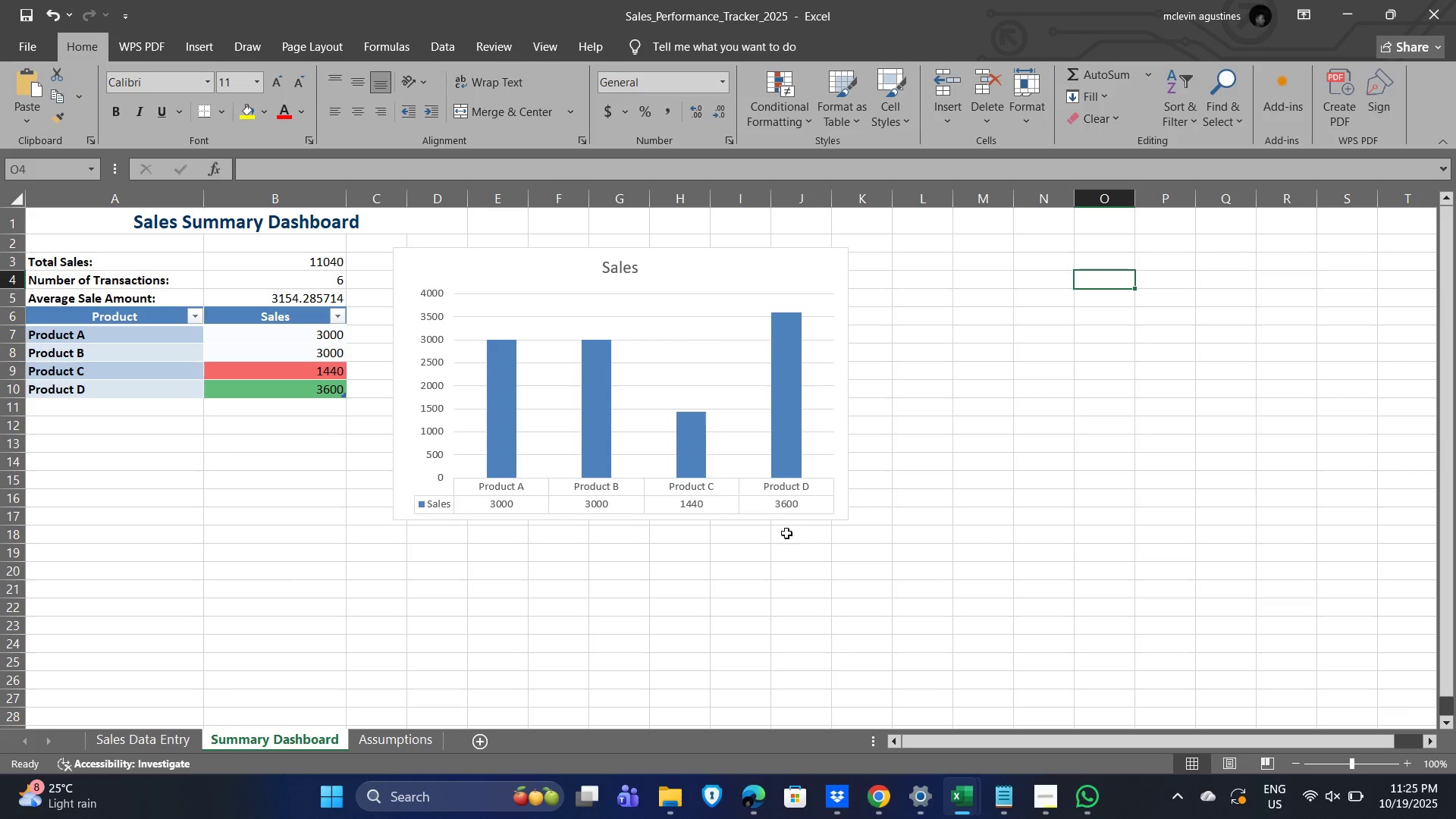 
left_click([502, 581])
 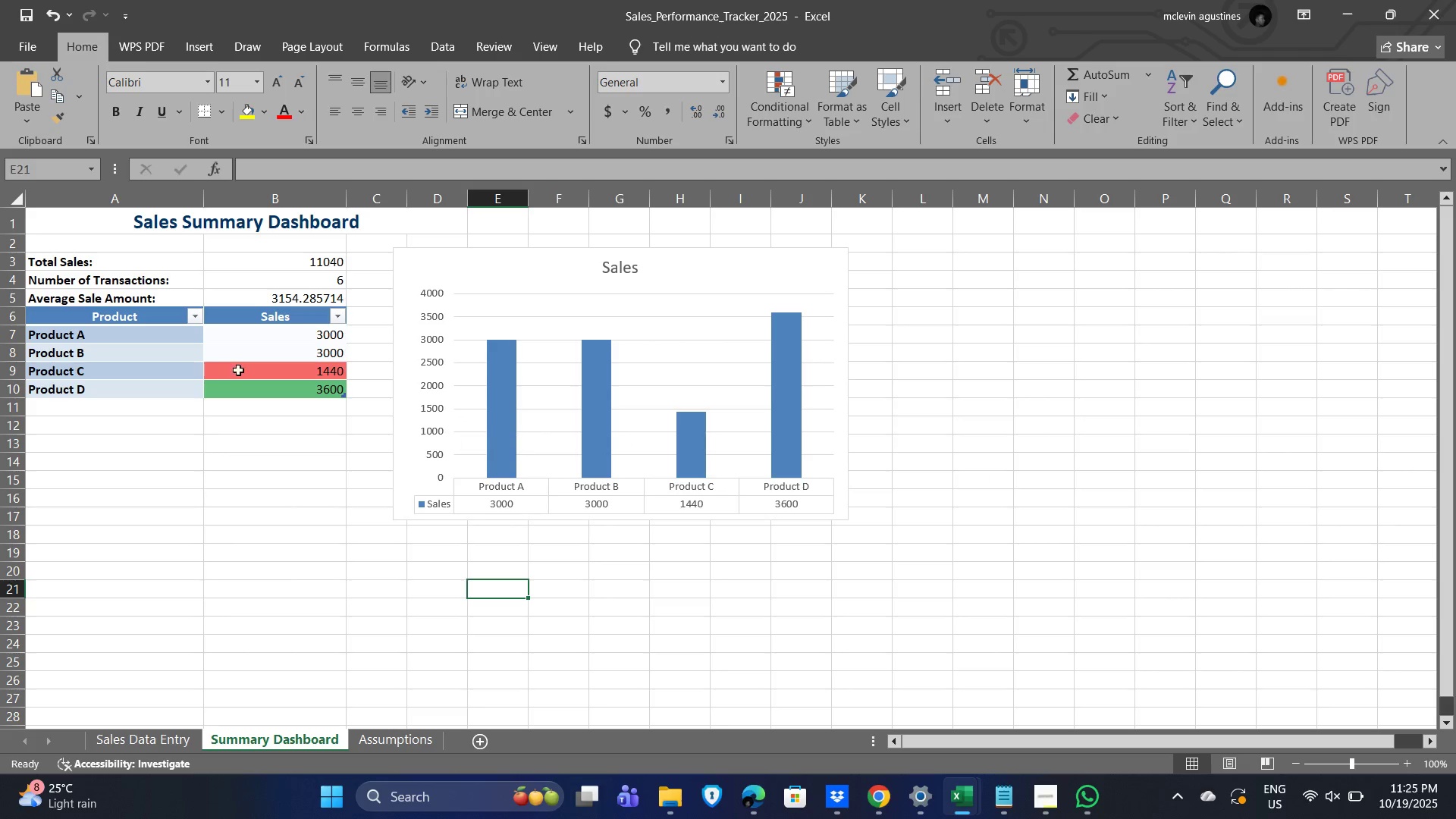 
wait(7.11)
 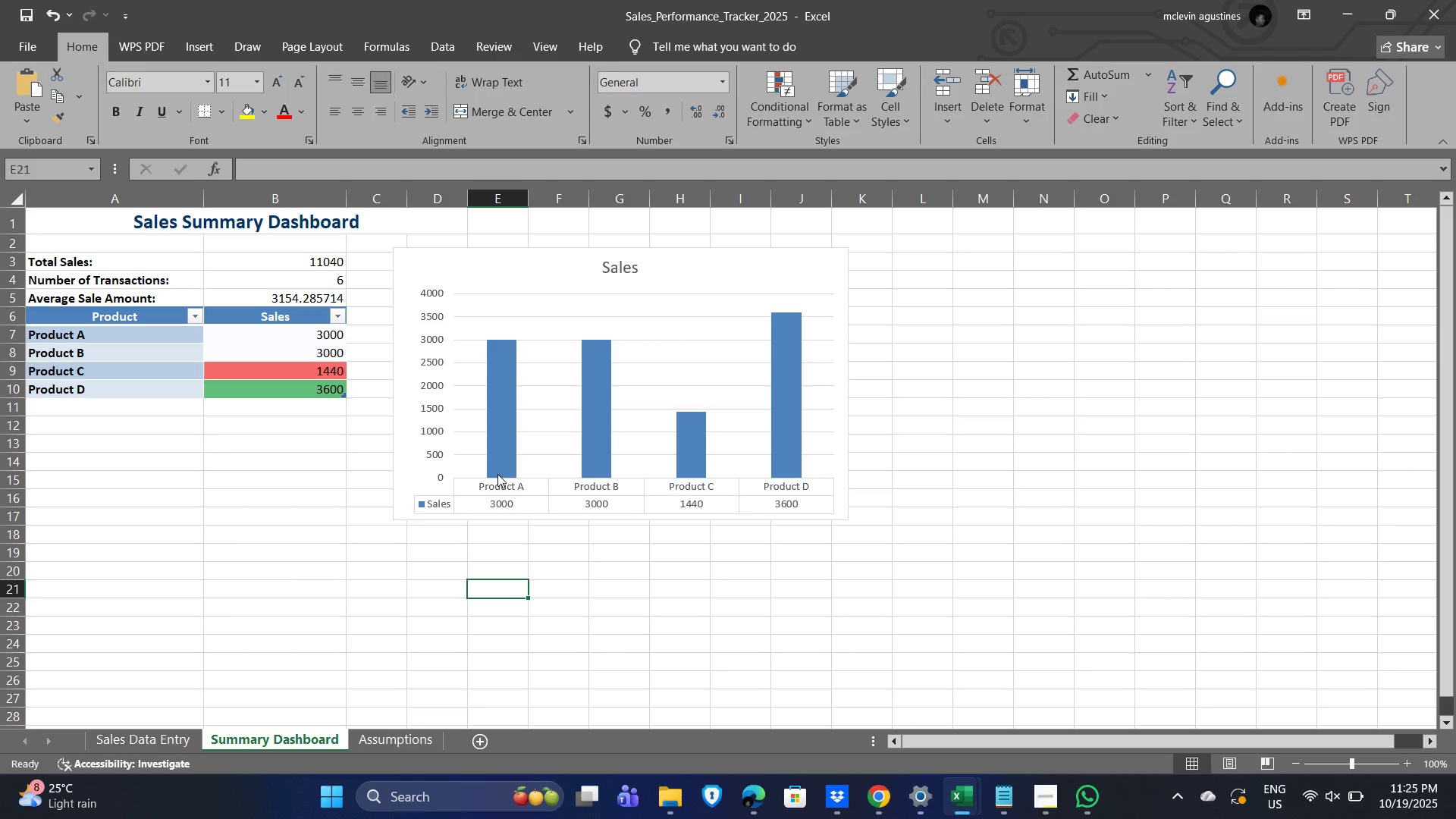 
left_click([590, 283])
 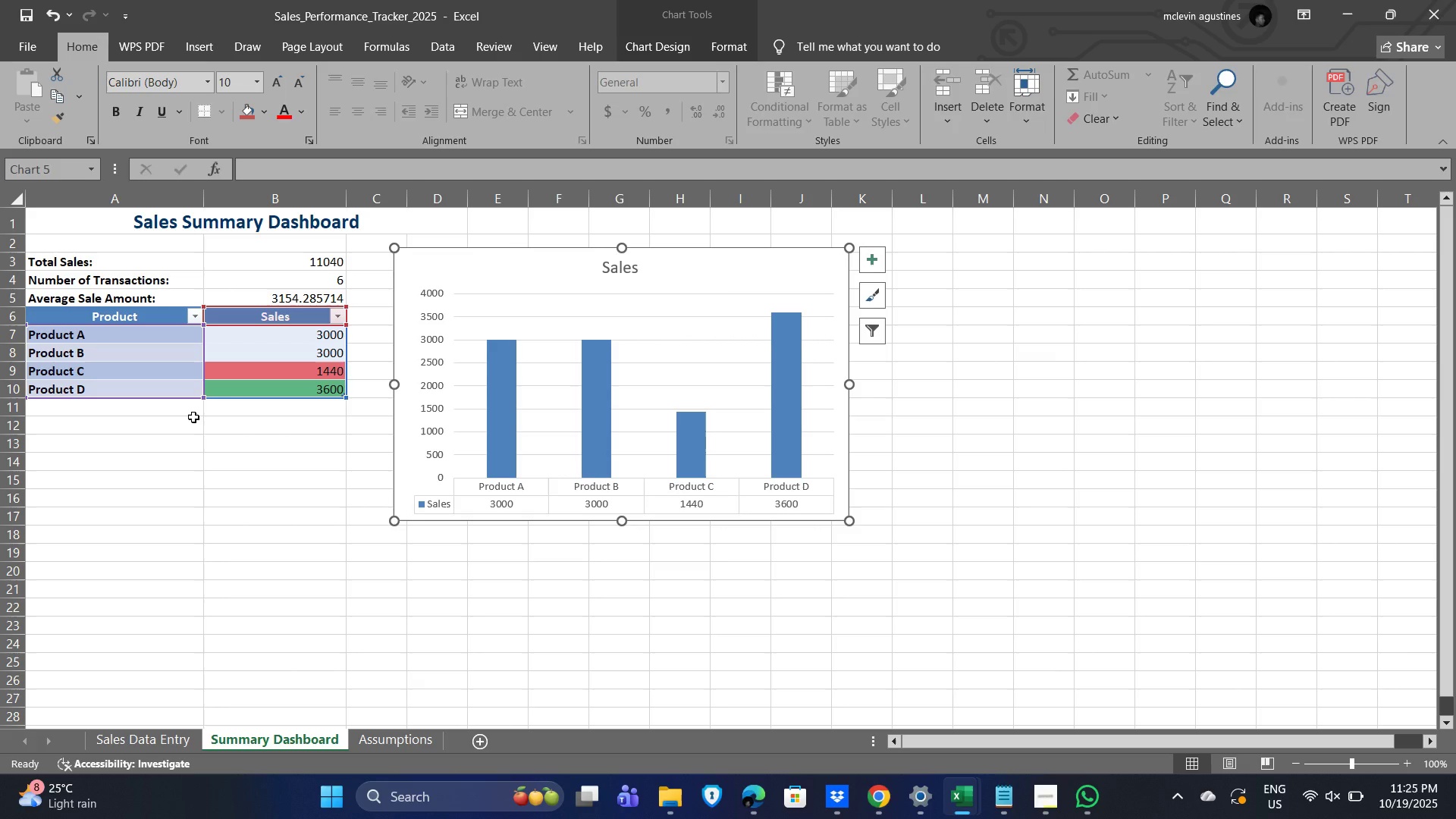 
left_click([210, 450])
 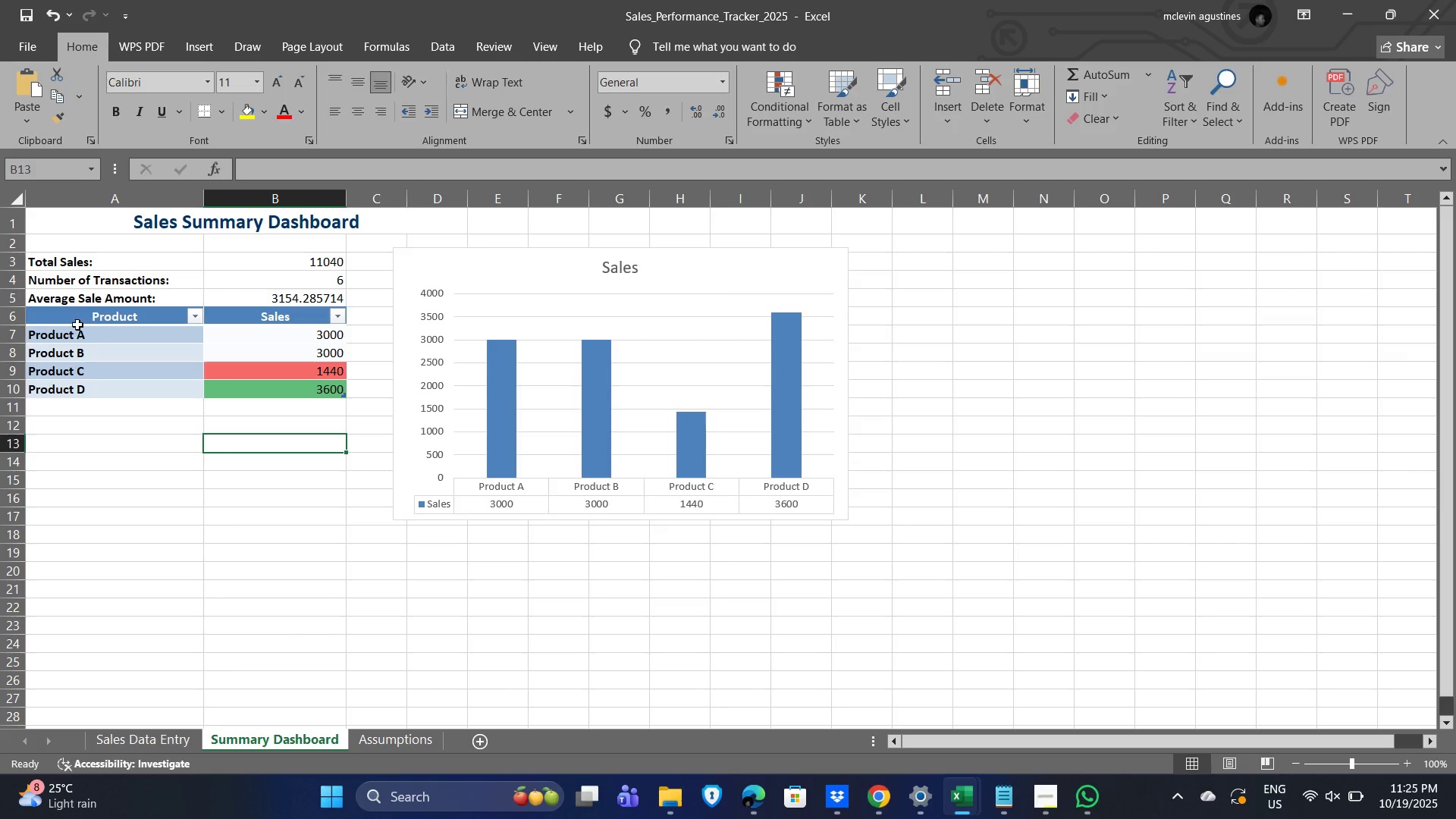 
left_click_drag(start_coordinate=[45, 319], to_coordinate=[256, 403])
 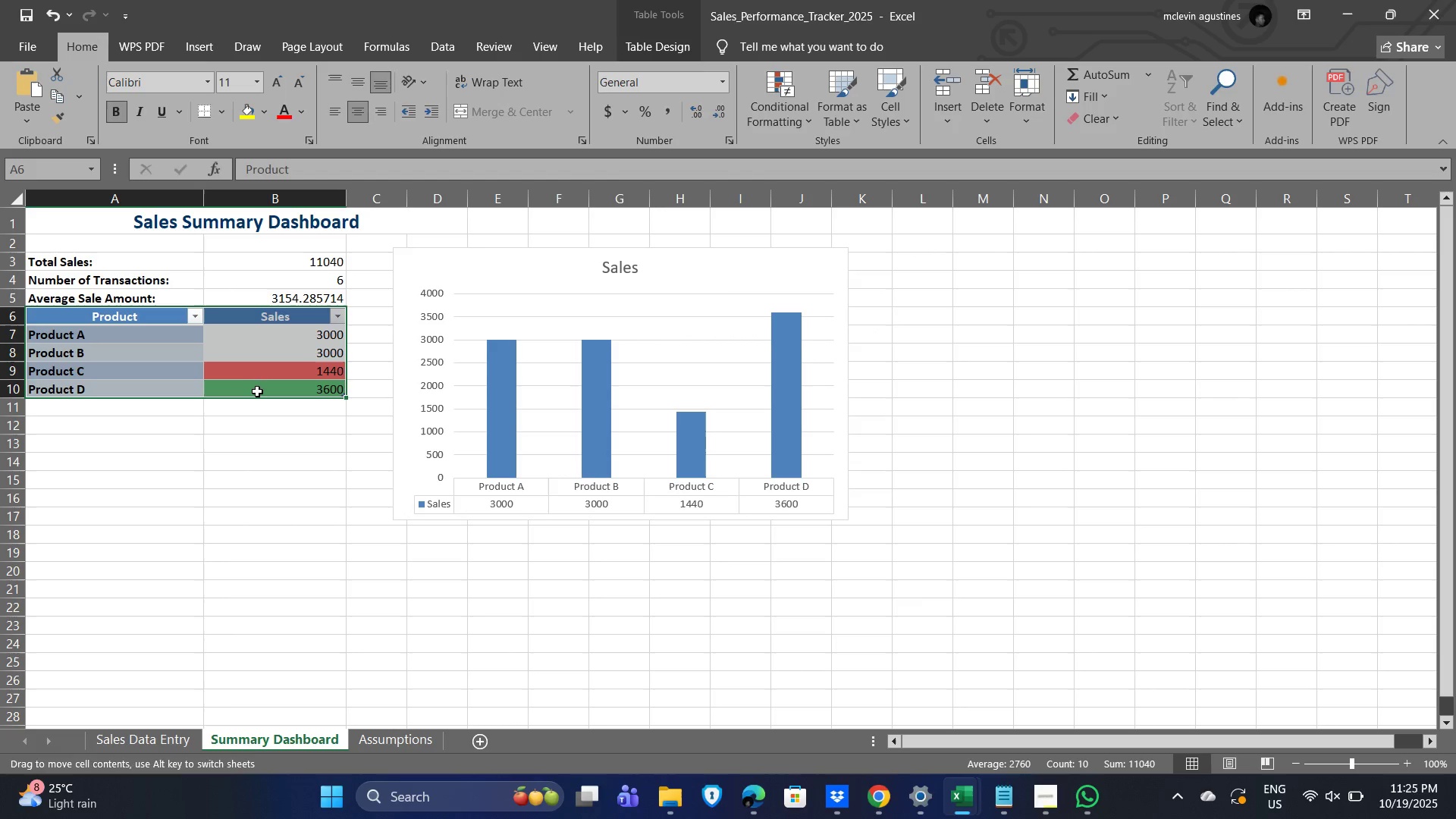 